 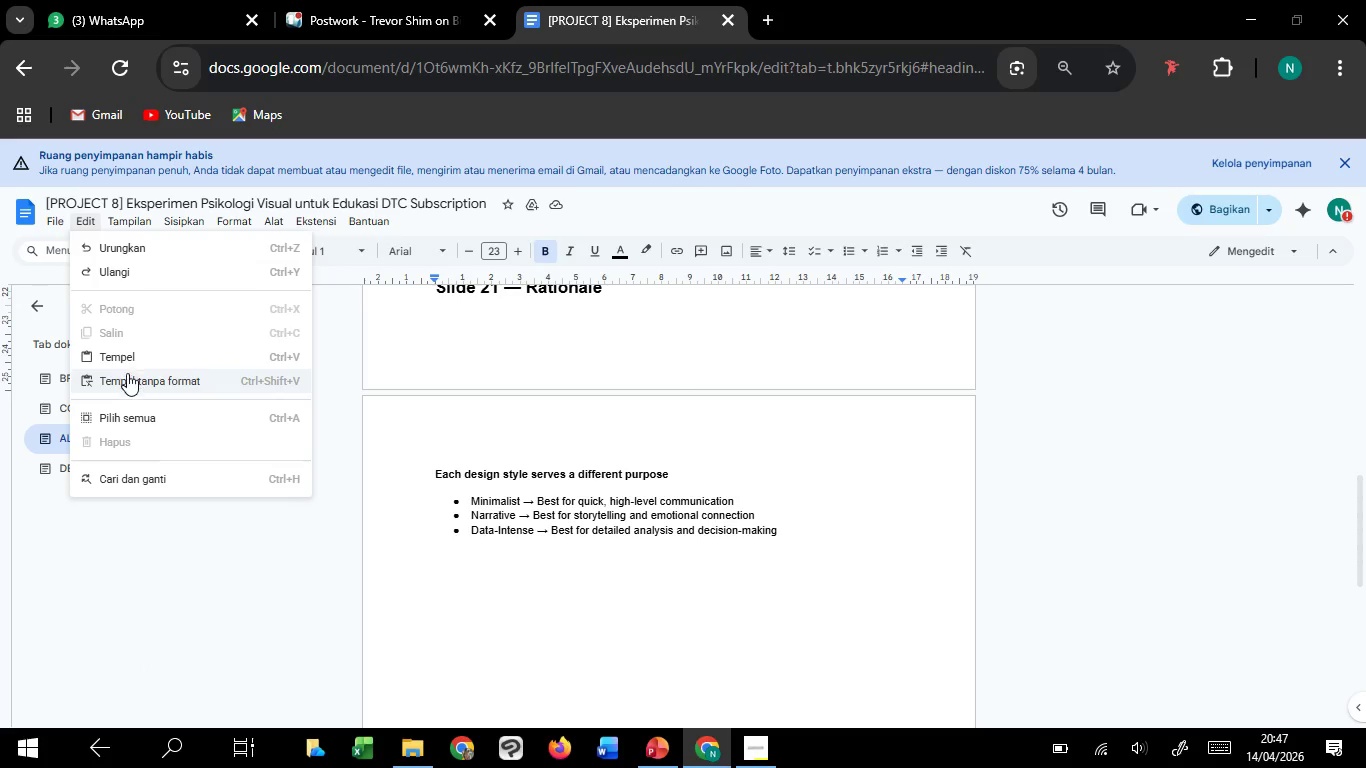 
left_click([52, 221])
 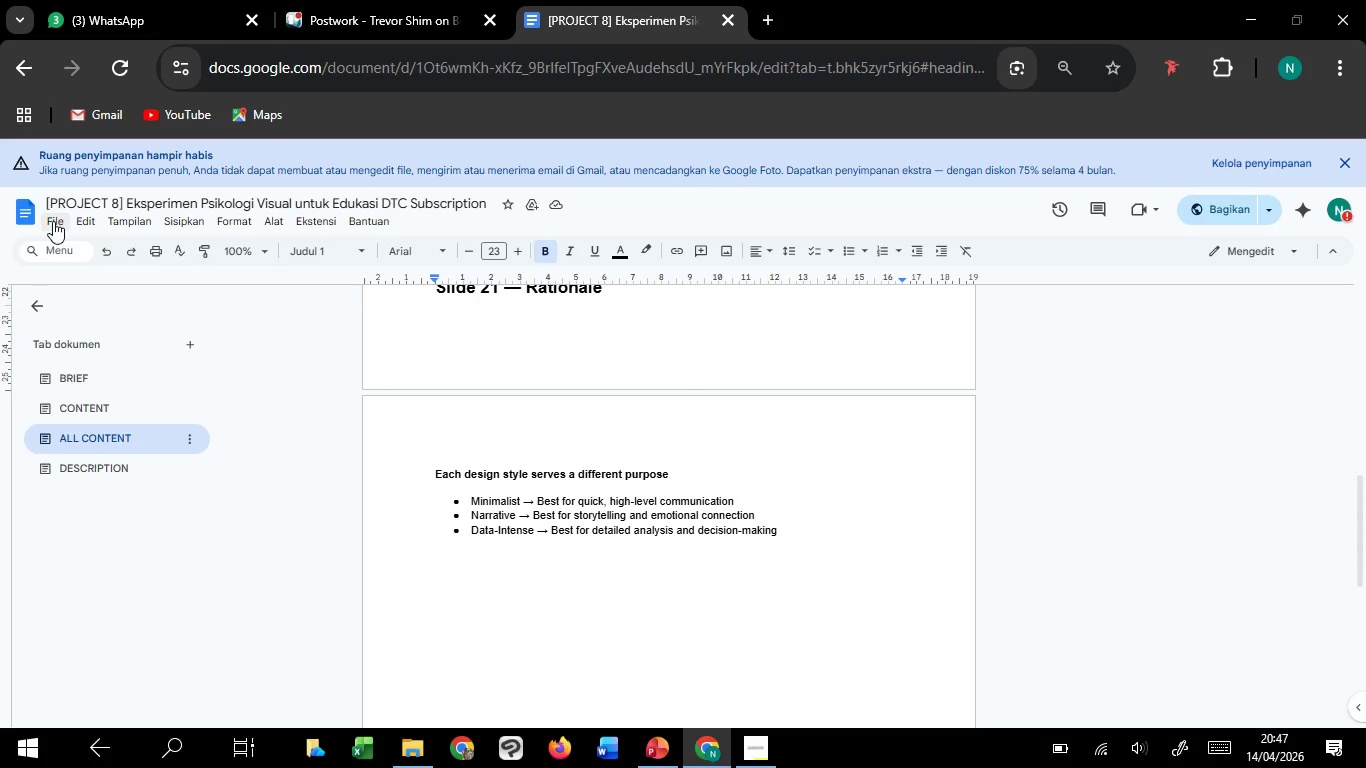 
left_click([53, 221])
 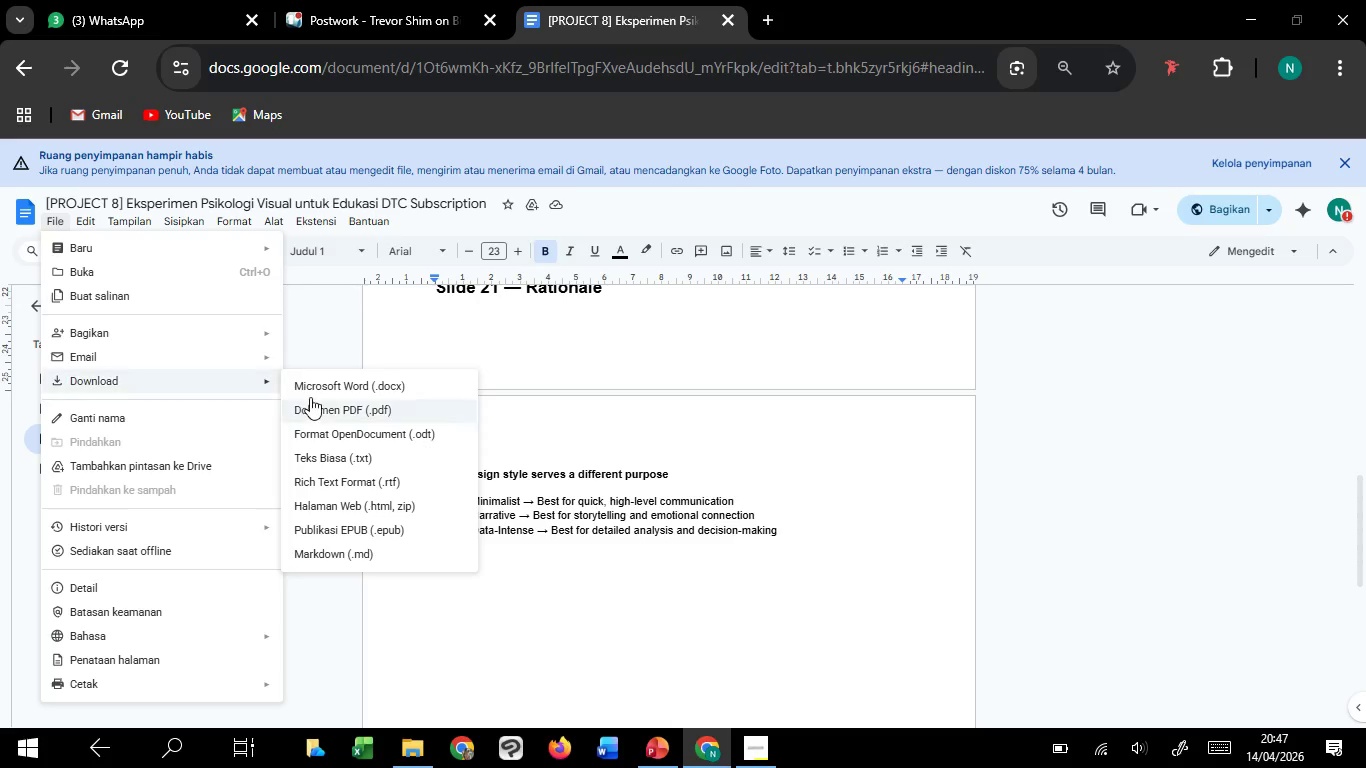 
left_click([316, 388])
 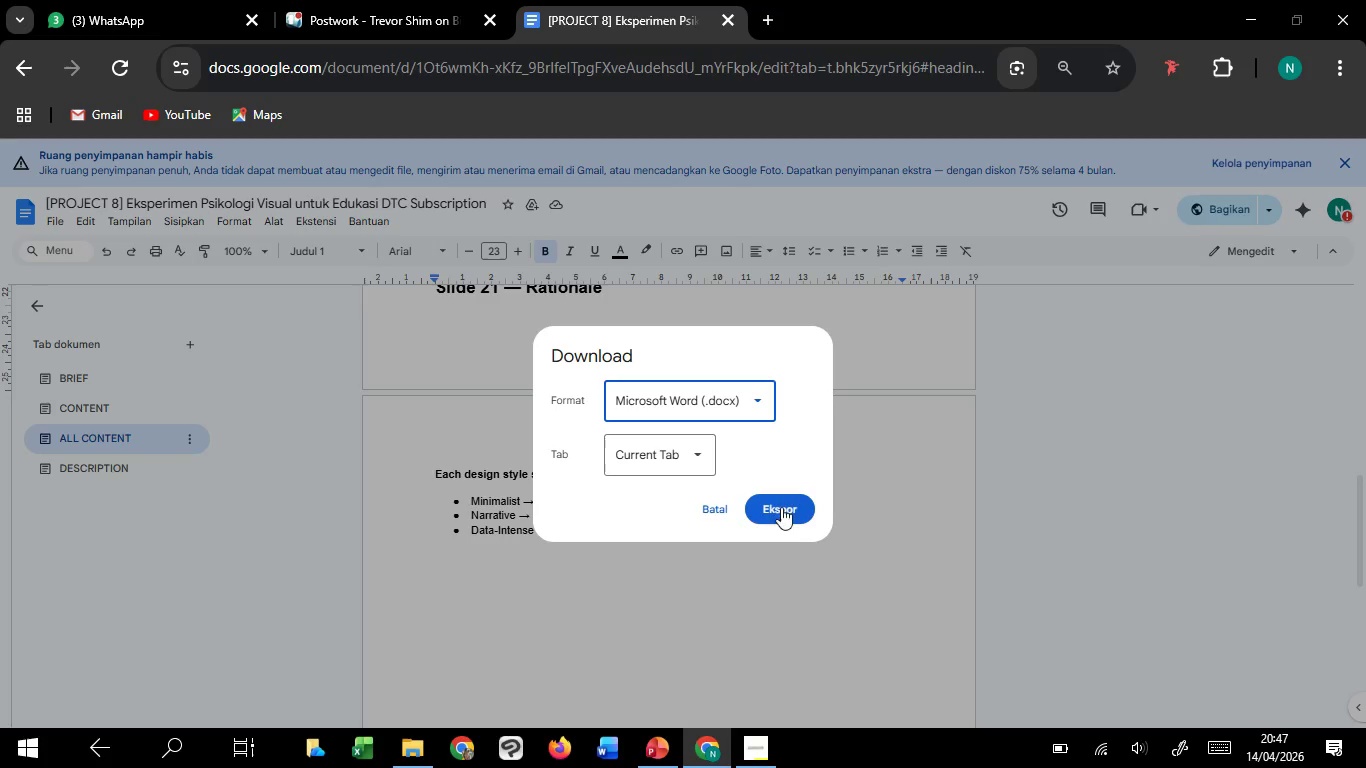 
left_click([780, 512])
 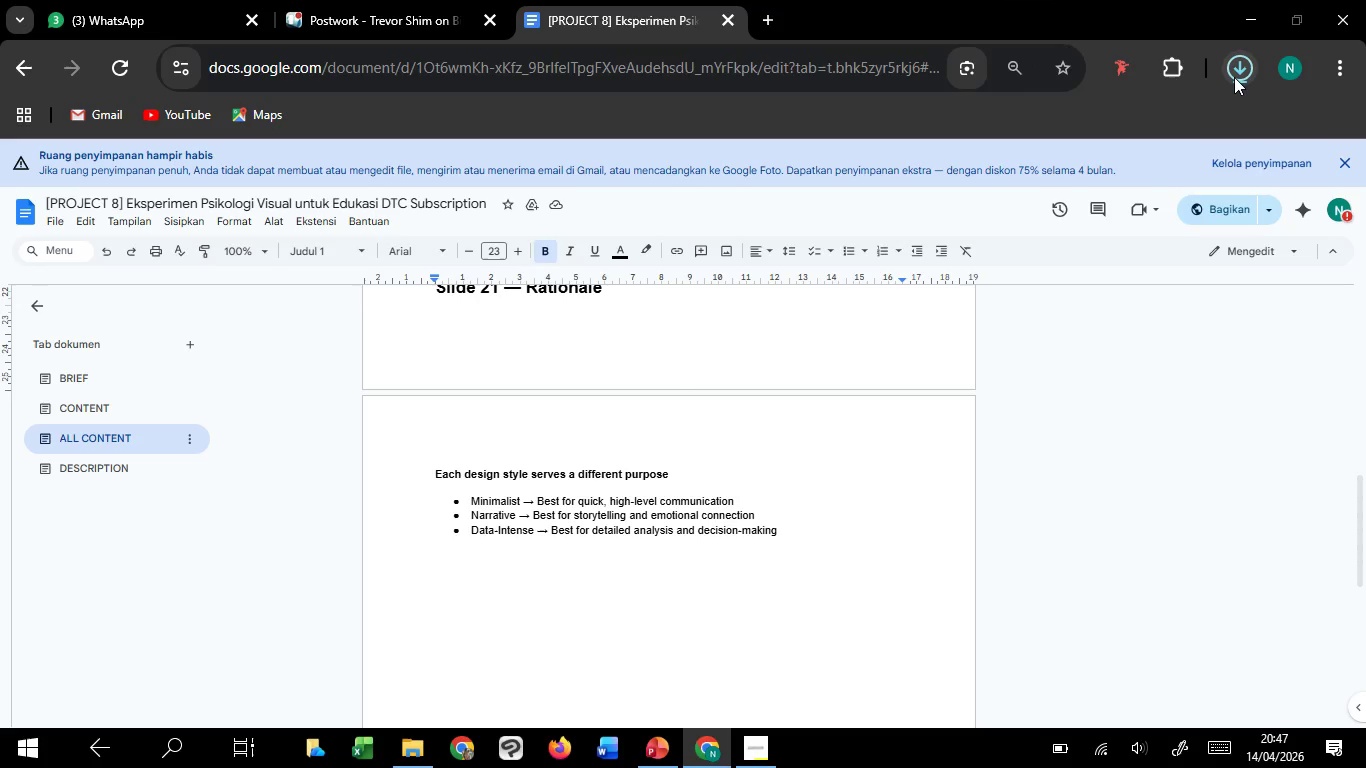 
left_click([1234, 78])
 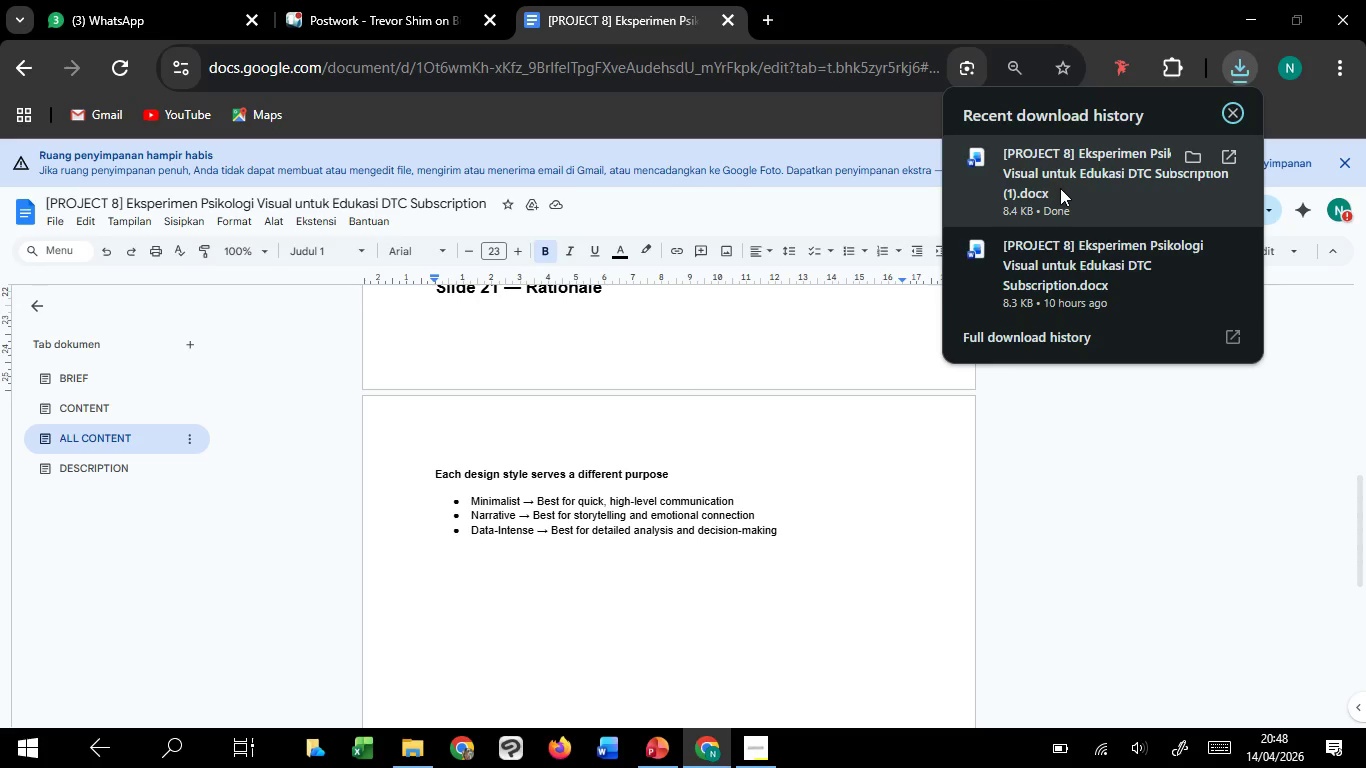 
left_click([1053, 187])
 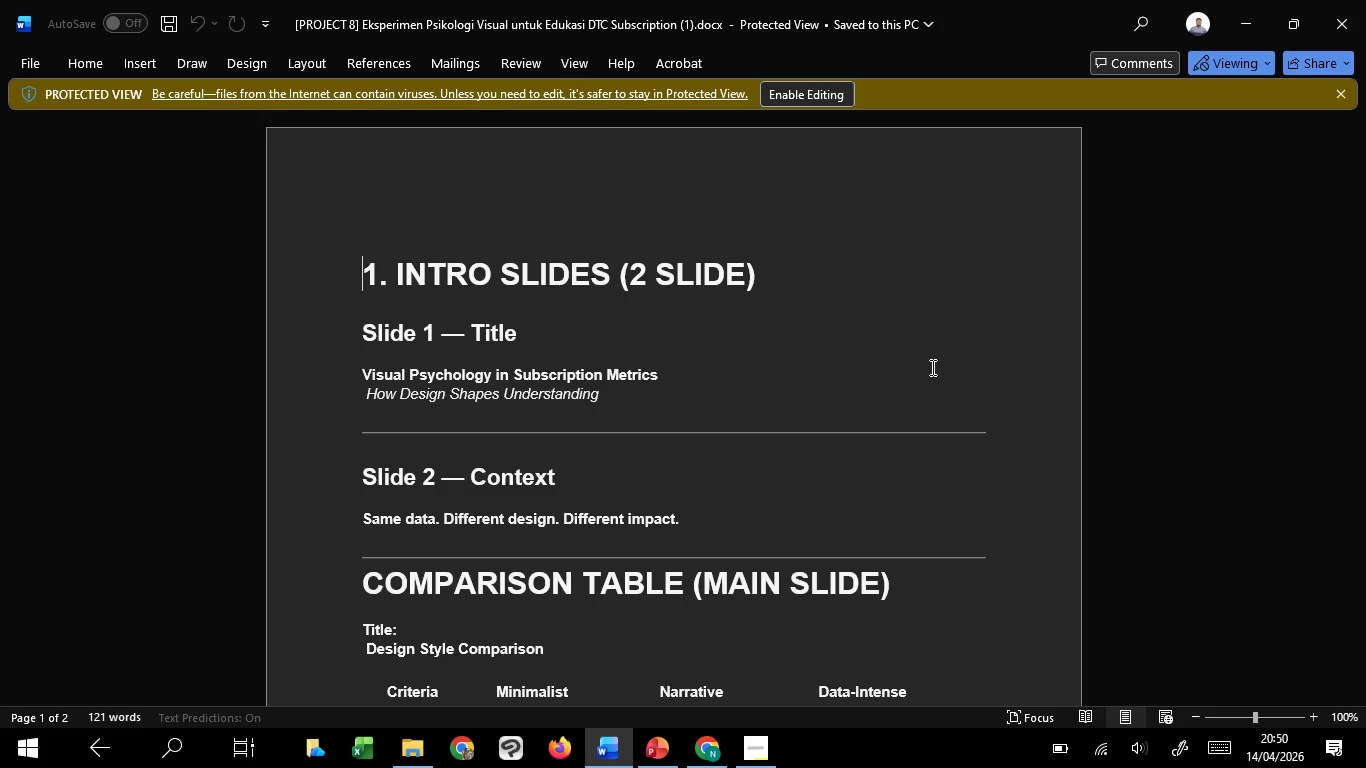 
wait(124.28)
 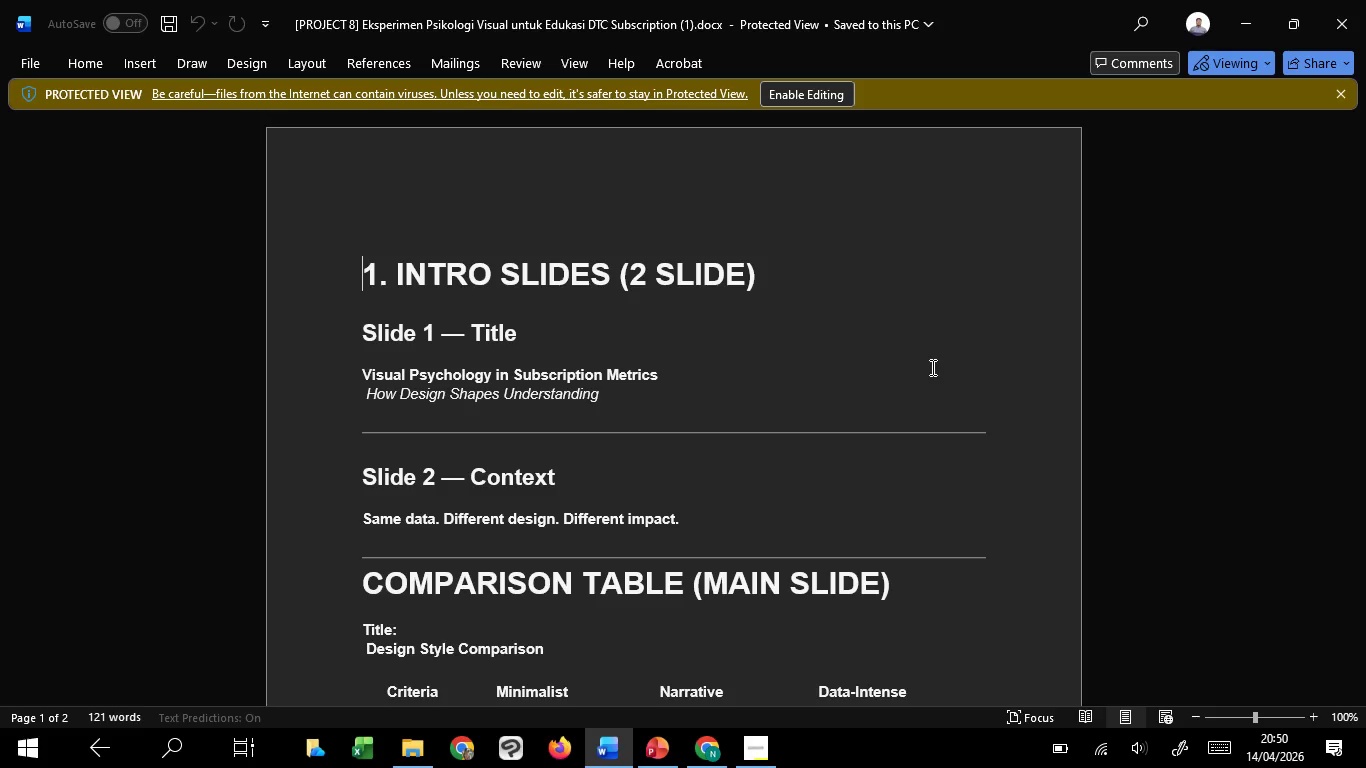 
left_click([817, 94])
 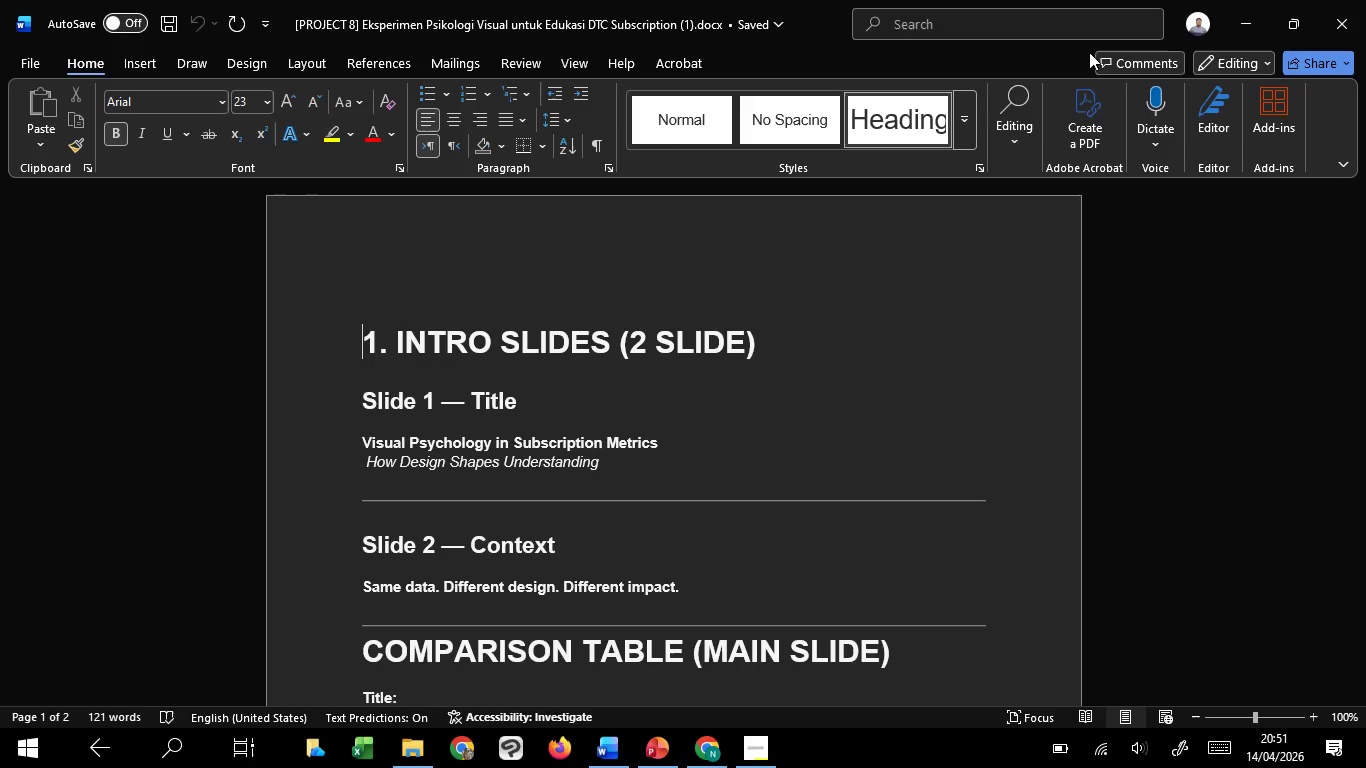 
wait(81.83)
 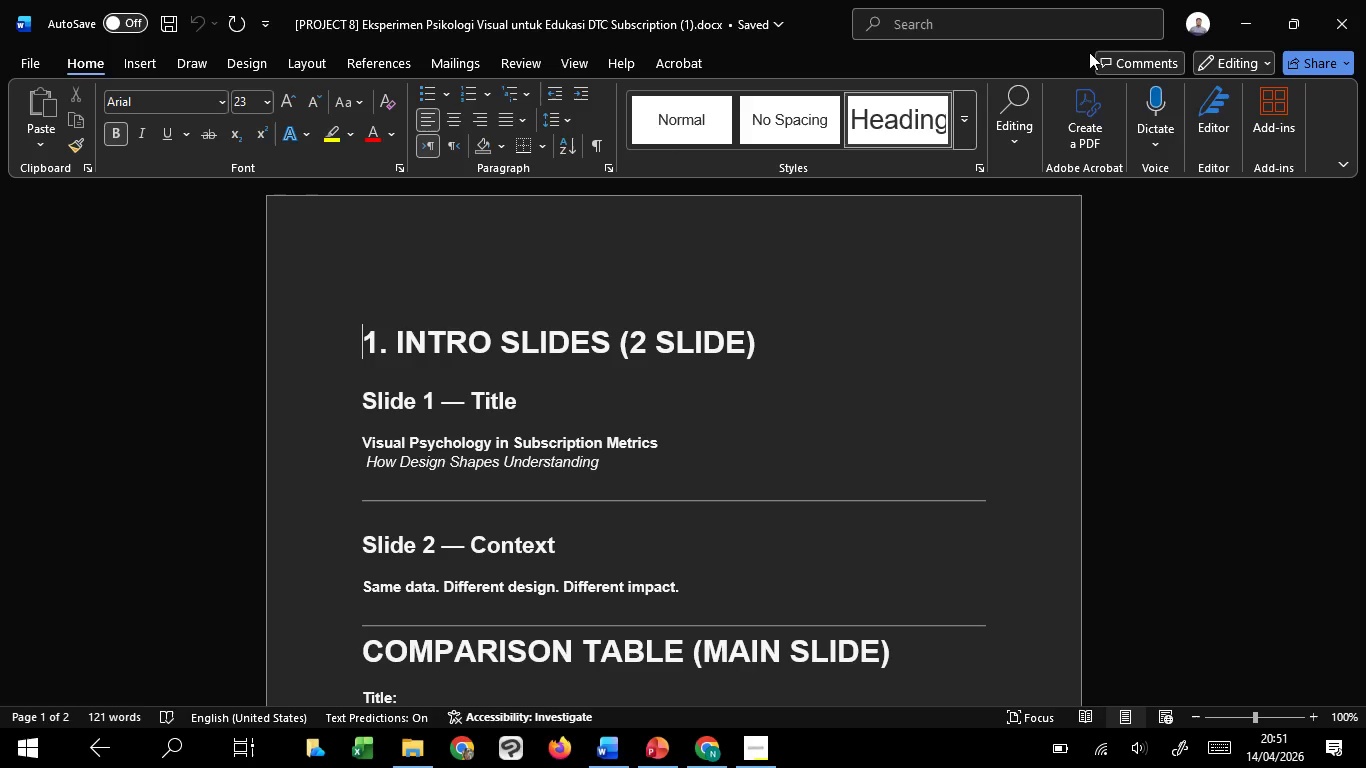 
scroll: coordinate [844, 359], scroll_direction: down, amount: 3.0
 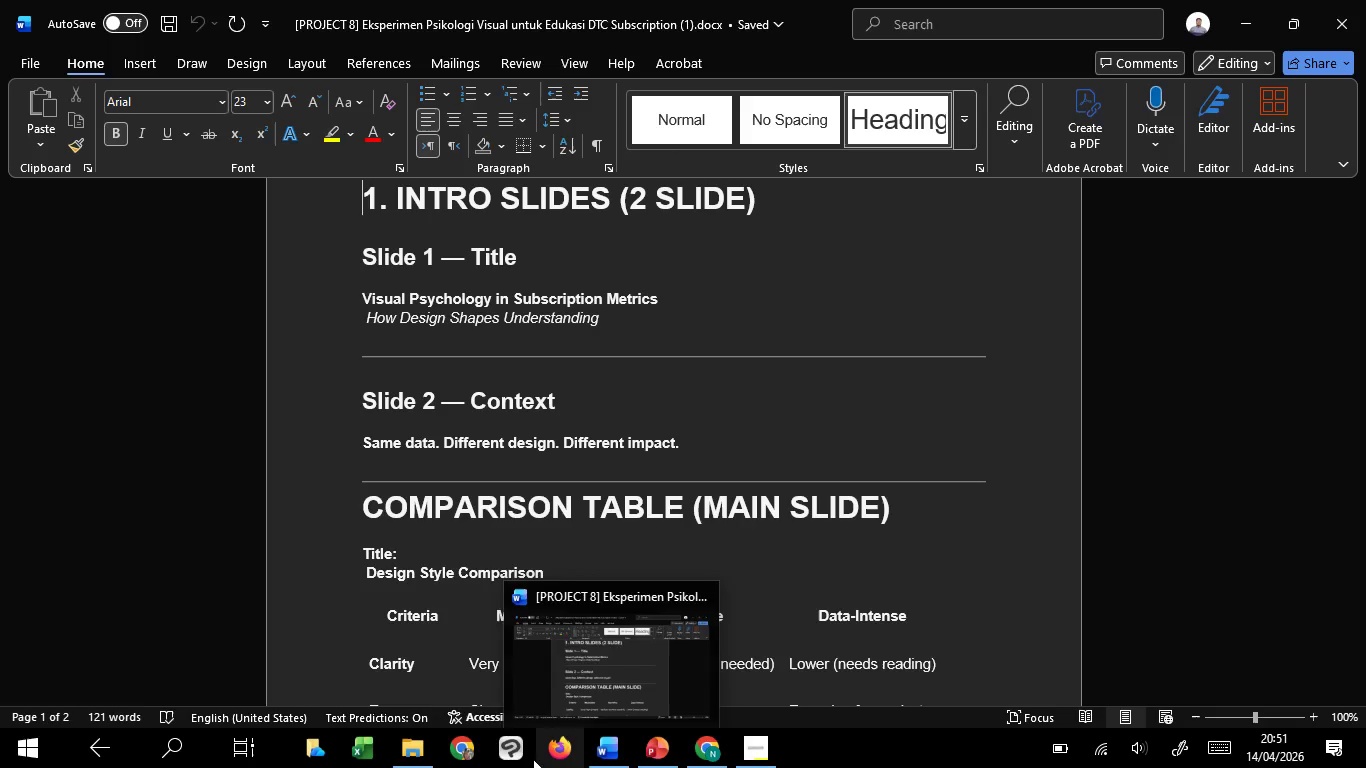 
wait(9.86)
 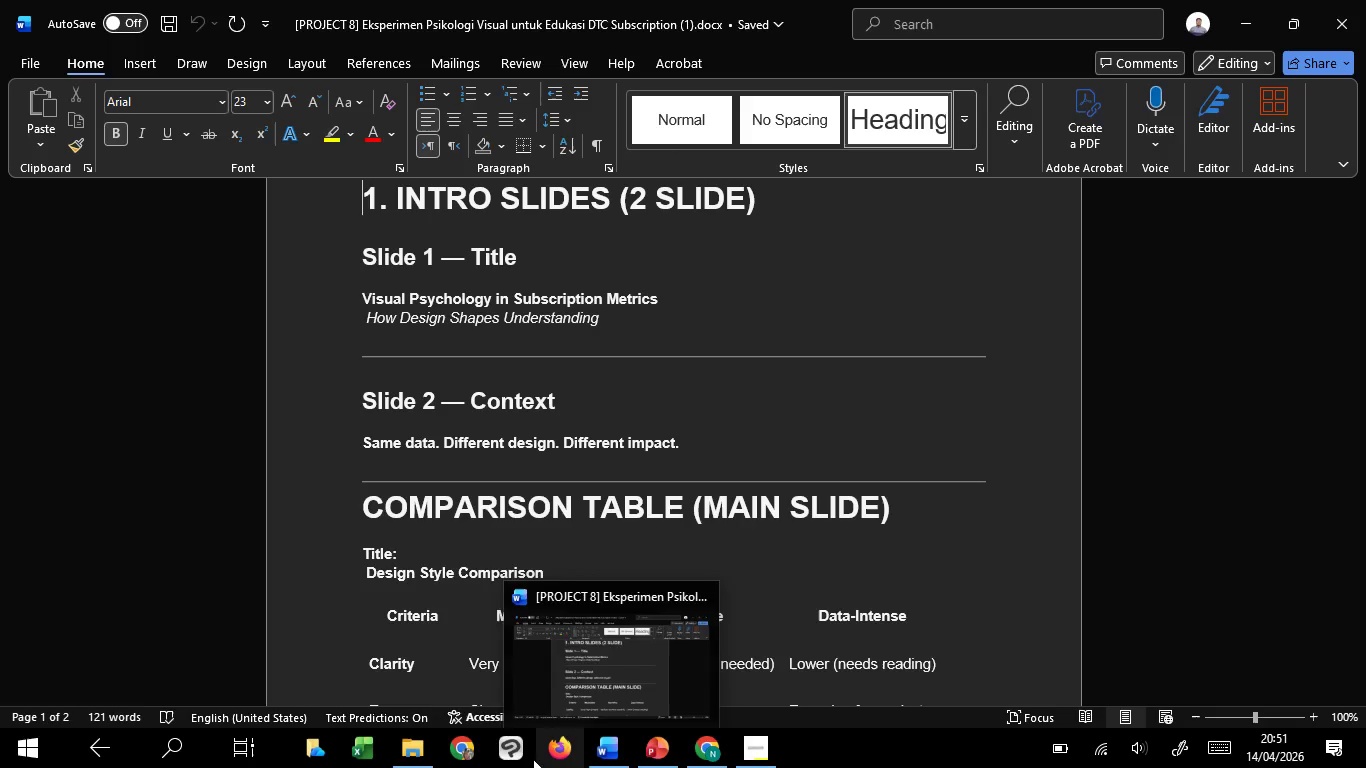 
left_click([679, 669])
 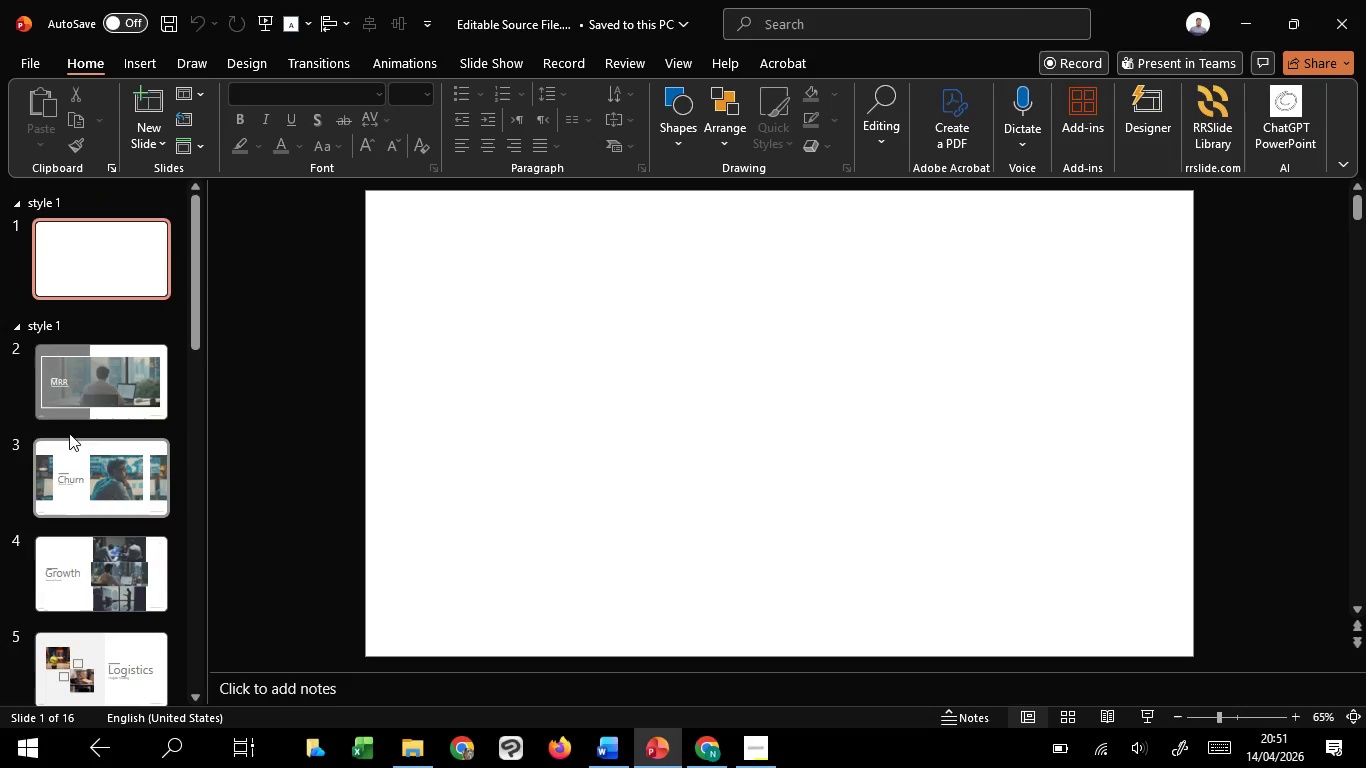 
left_click([73, 392])
 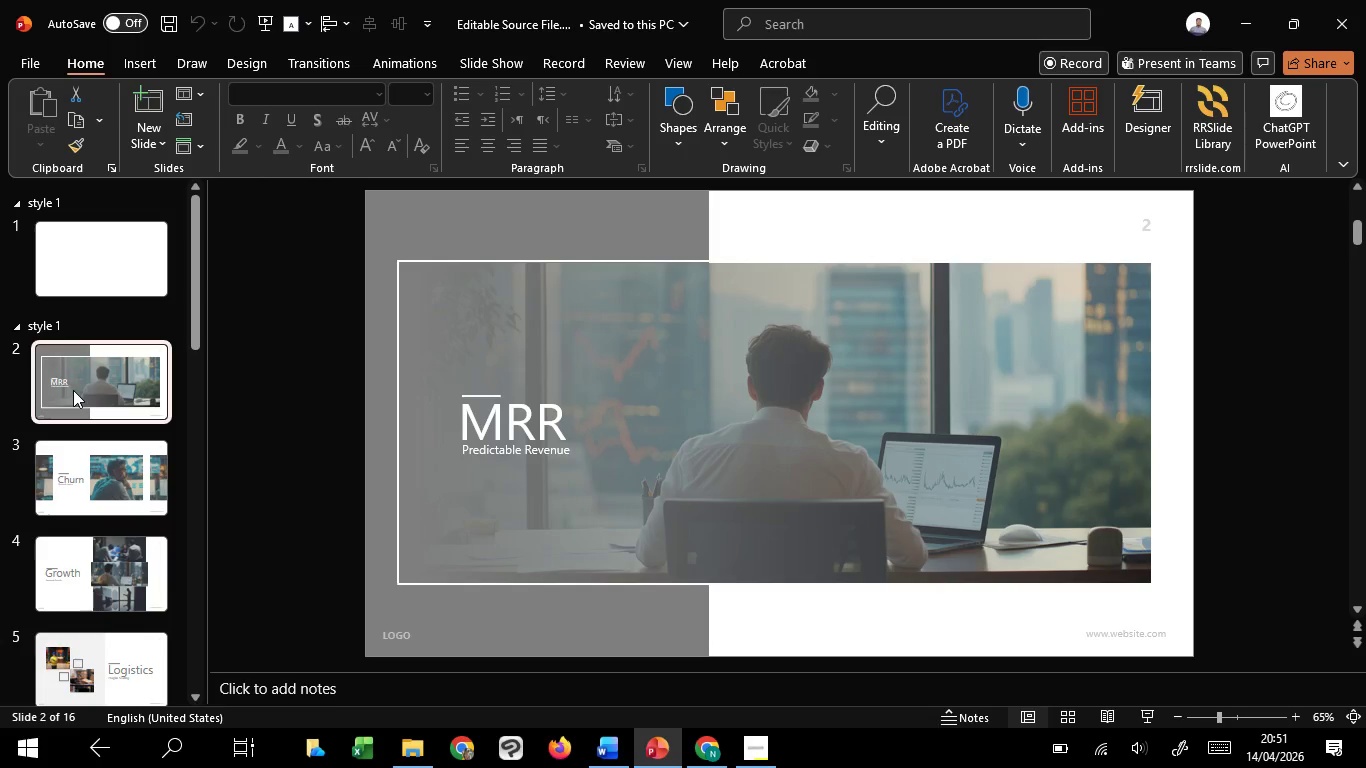 
left_click([114, 574])
 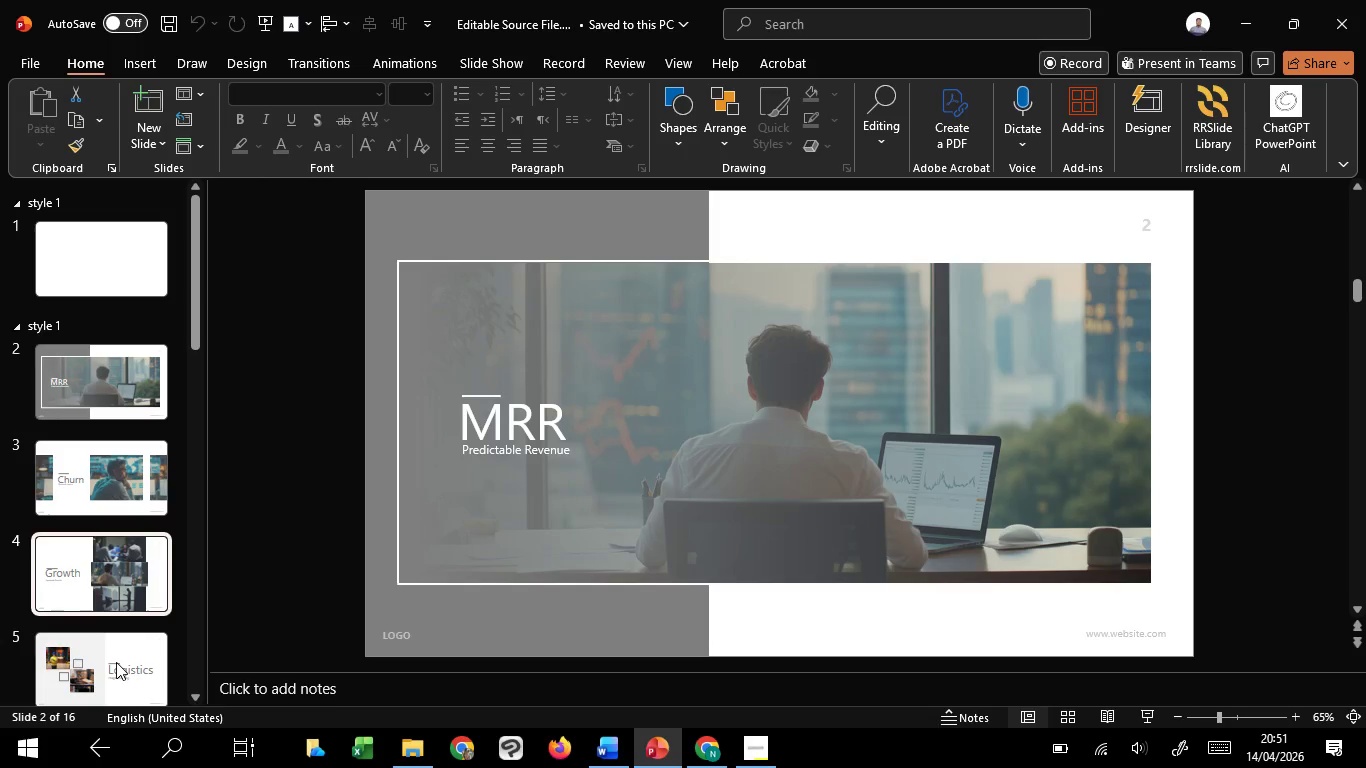 
left_click([116, 662])
 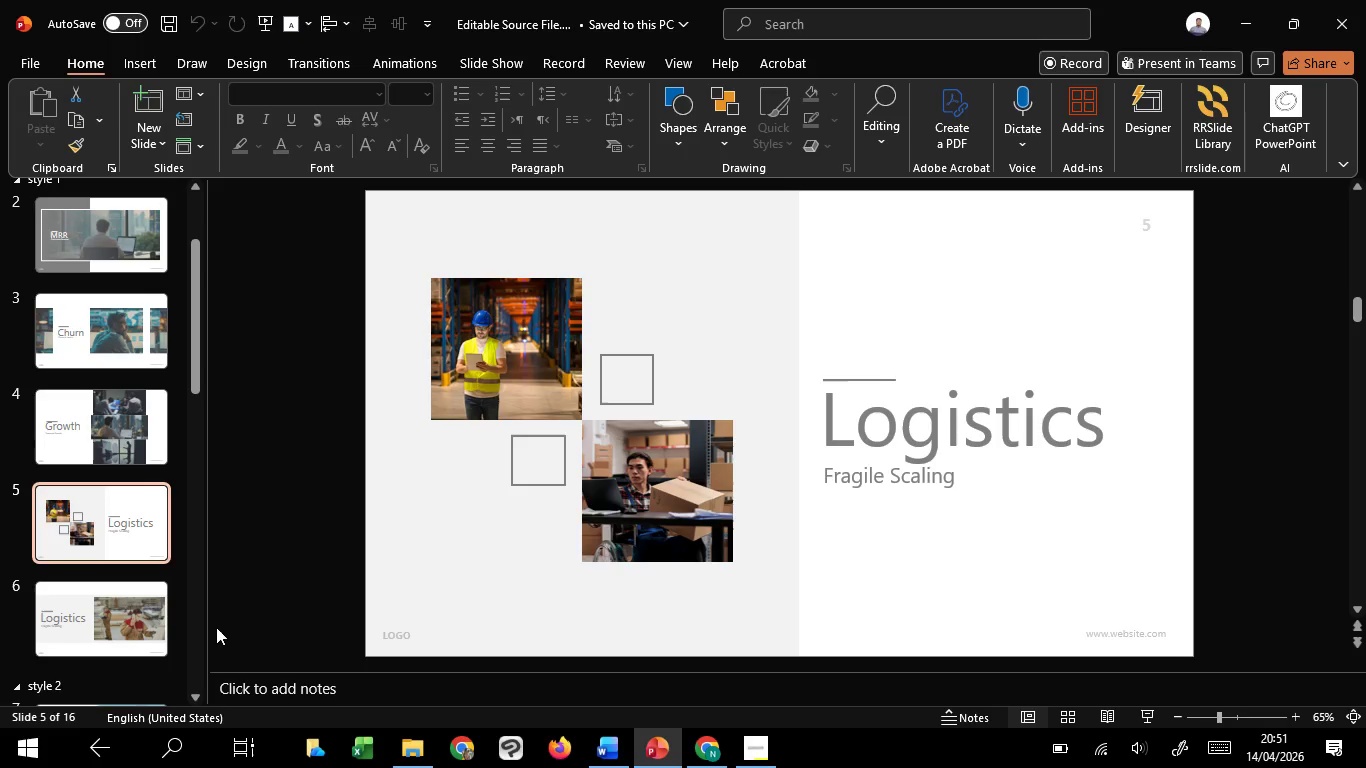 
wait(6.33)
 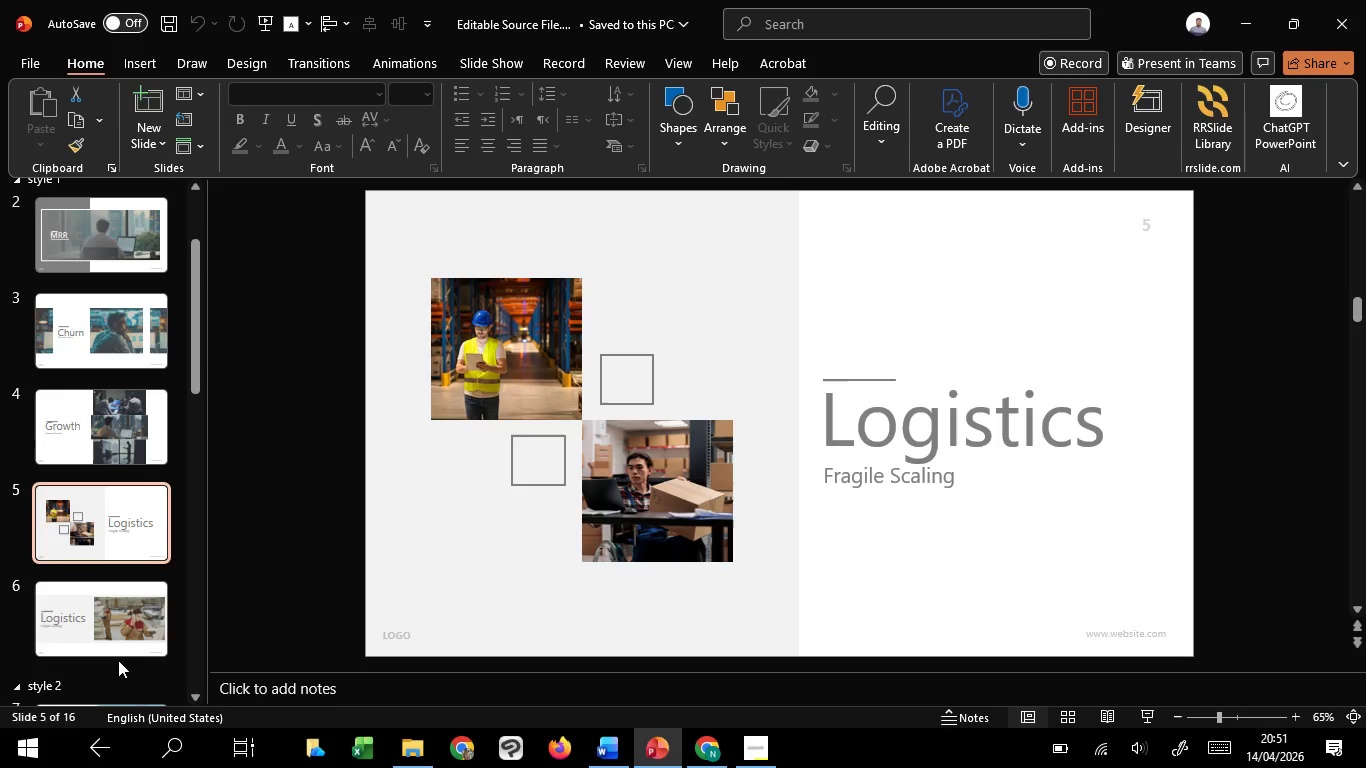 
scroll: coordinate [140, 511], scroll_direction: down, amount: 2.0
 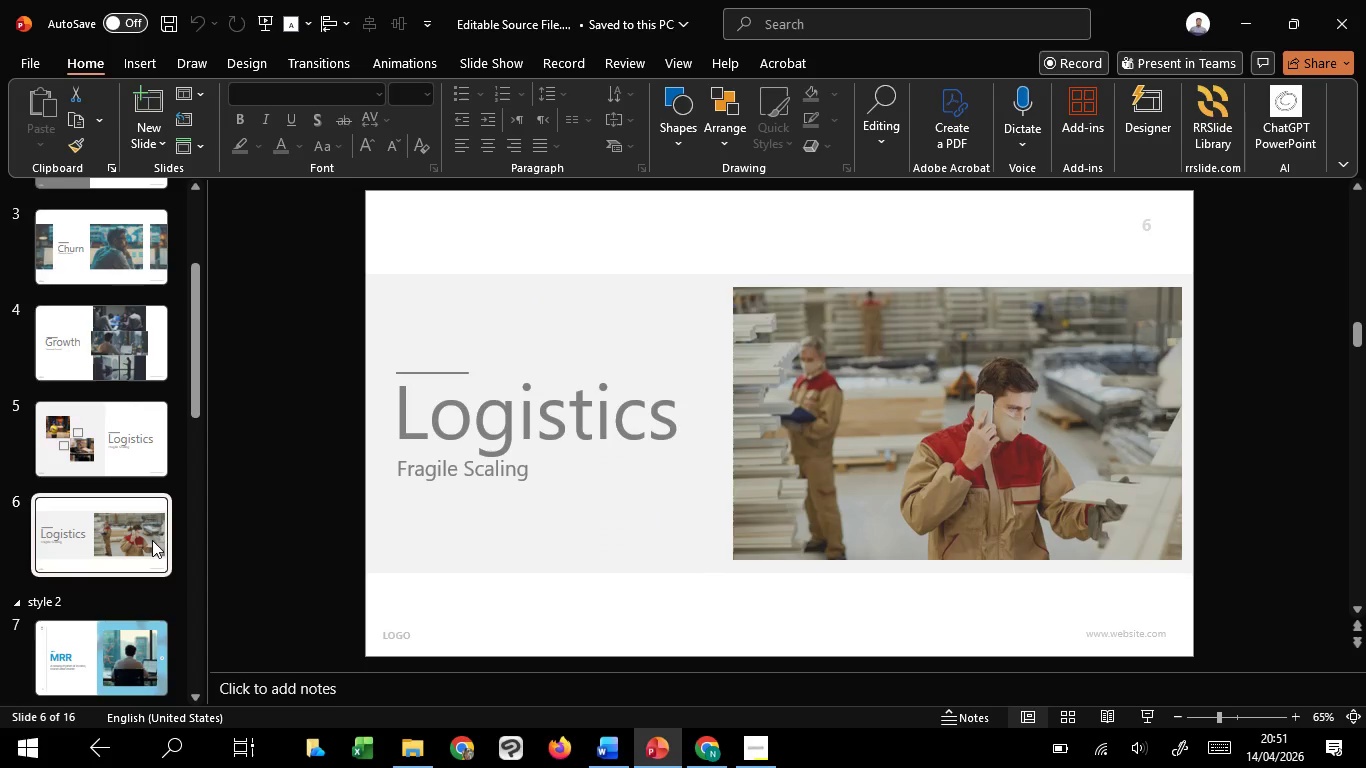 
scroll: coordinate [149, 546], scroll_direction: up, amount: 9.0
 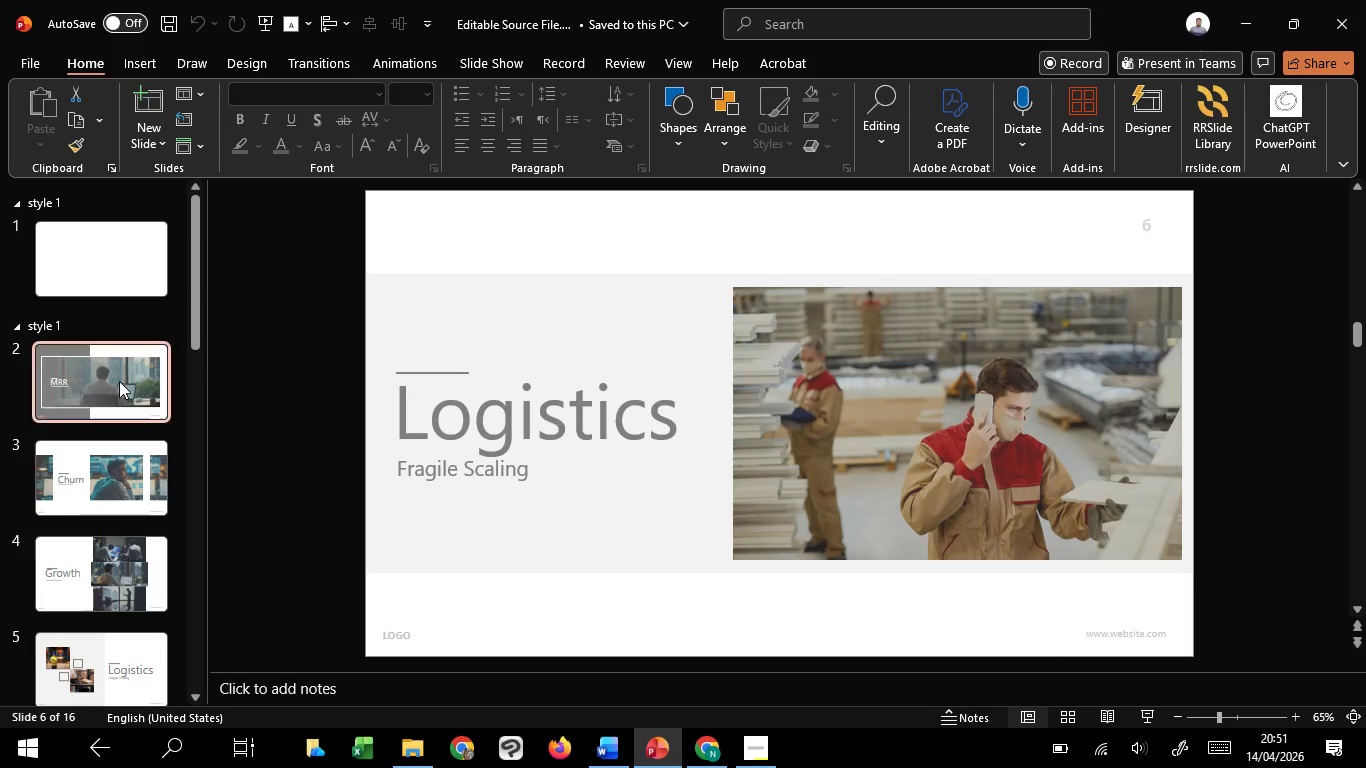 
left_click([119, 381])
 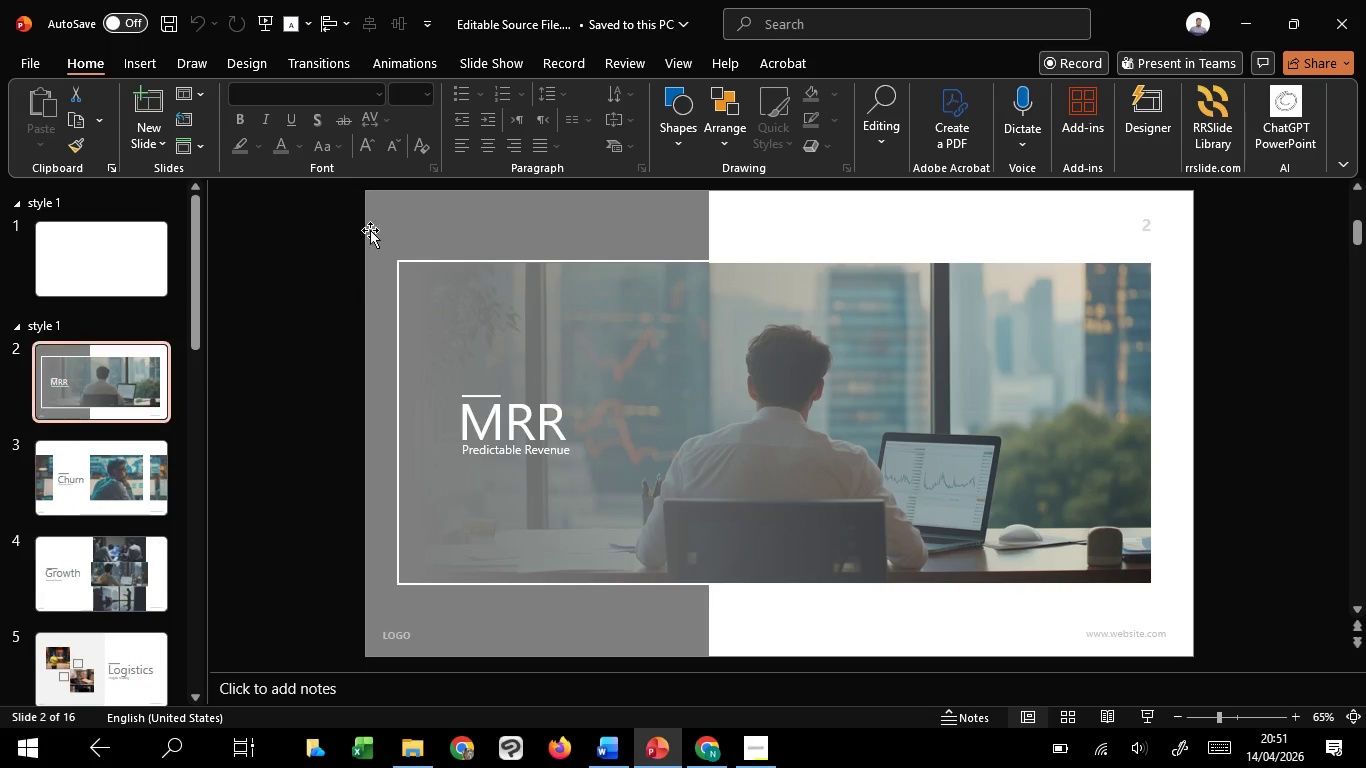 
left_click([370, 221])
 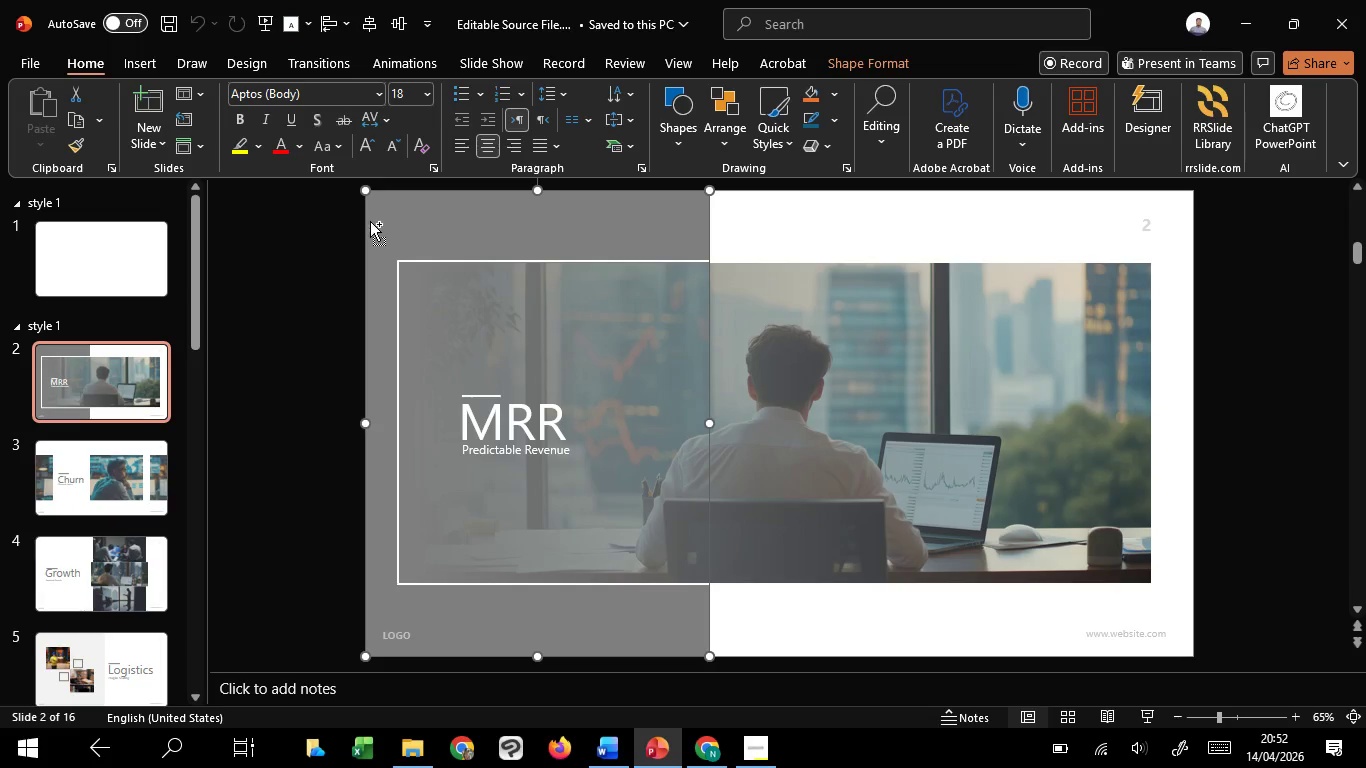 
key(Control+C)
 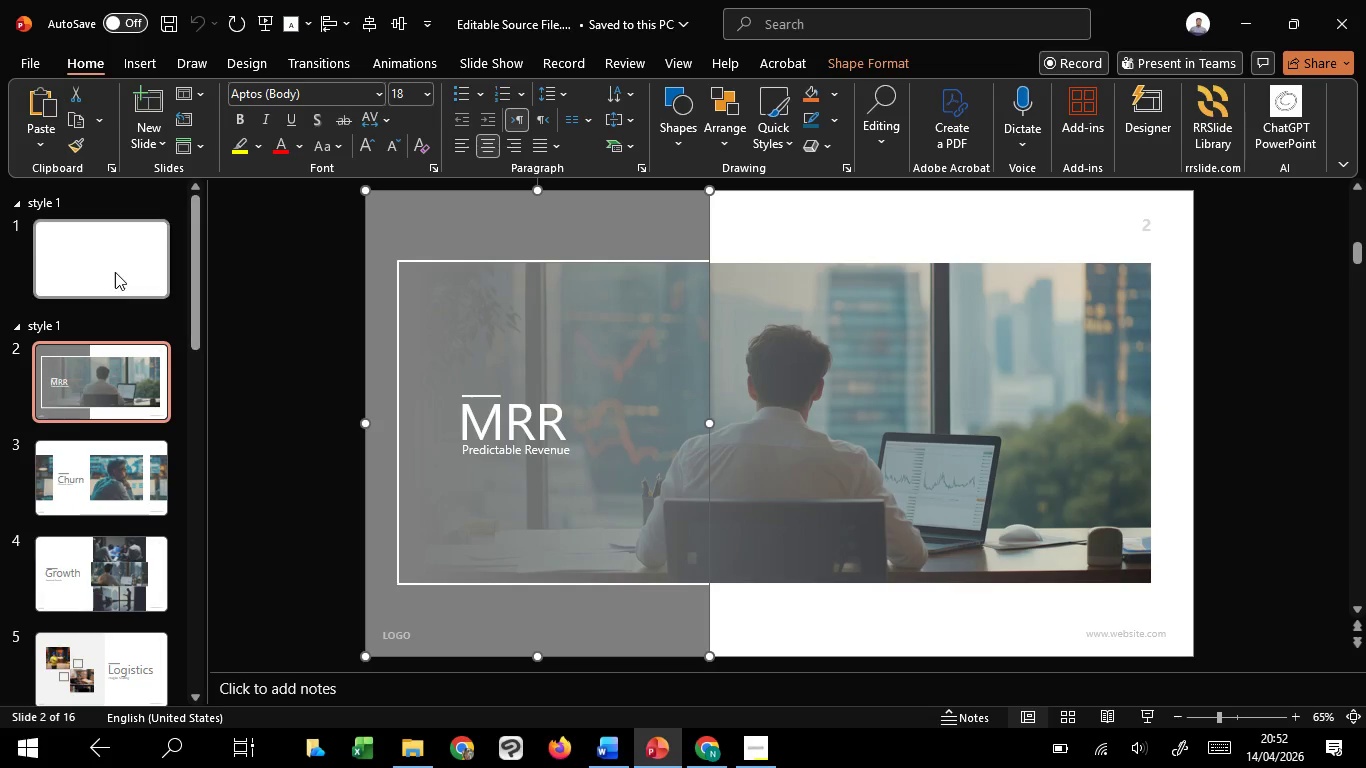 
key(Control+C)
 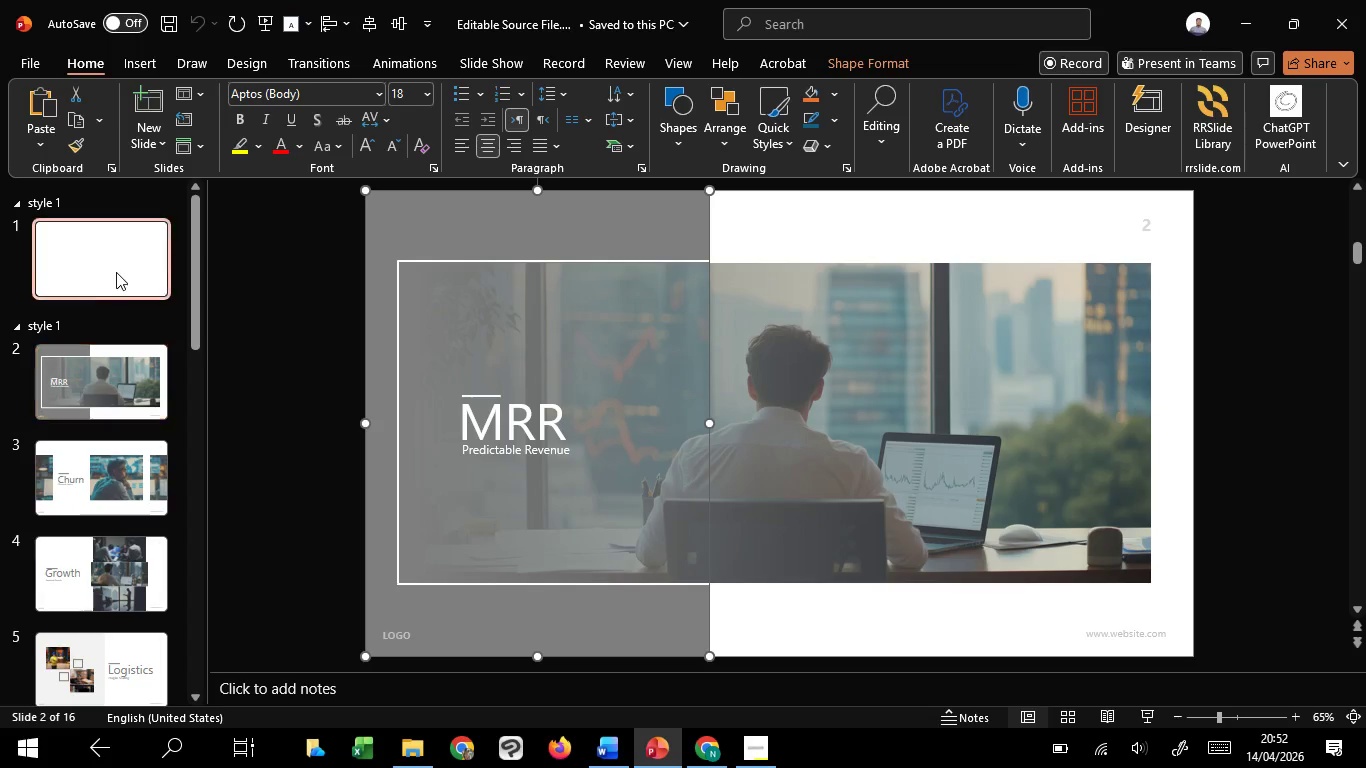 
left_click([116, 272])
 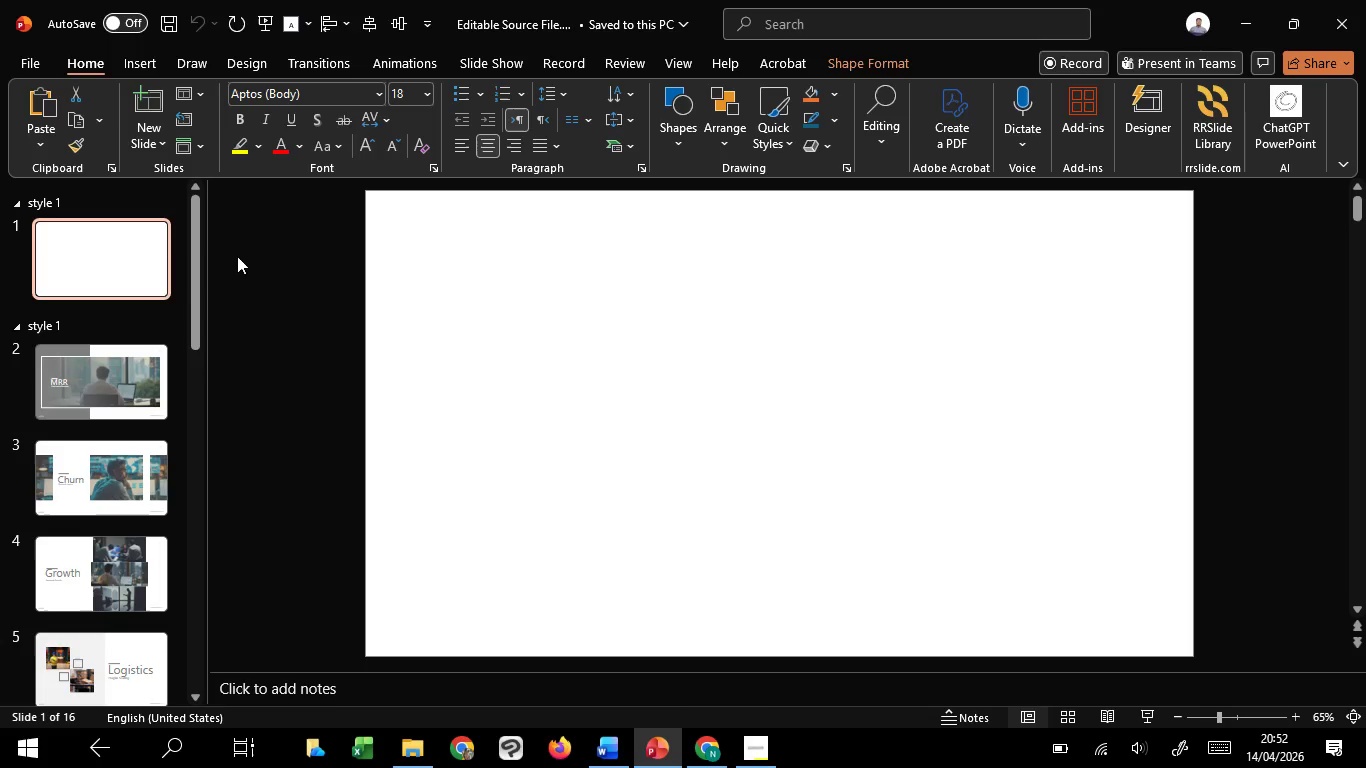 
key(Control+V)
 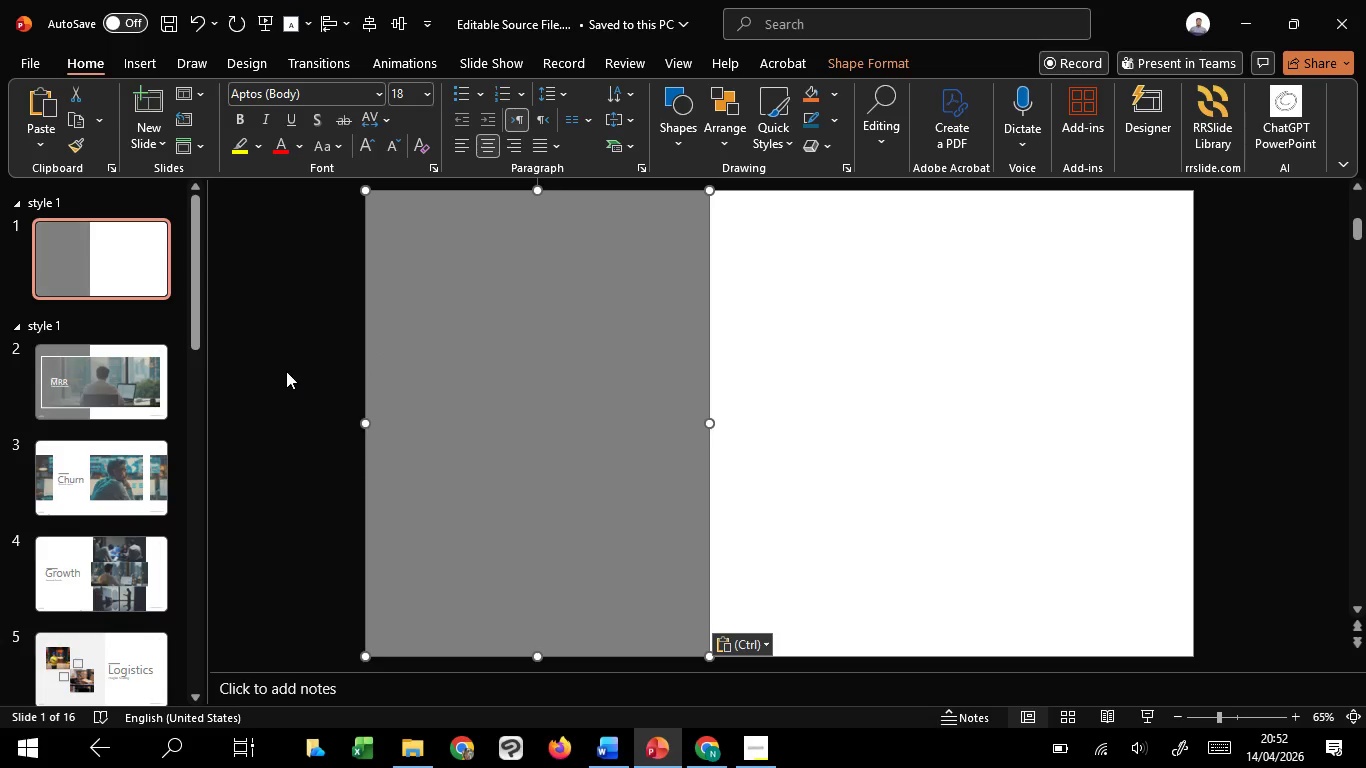 
left_click([286, 371])
 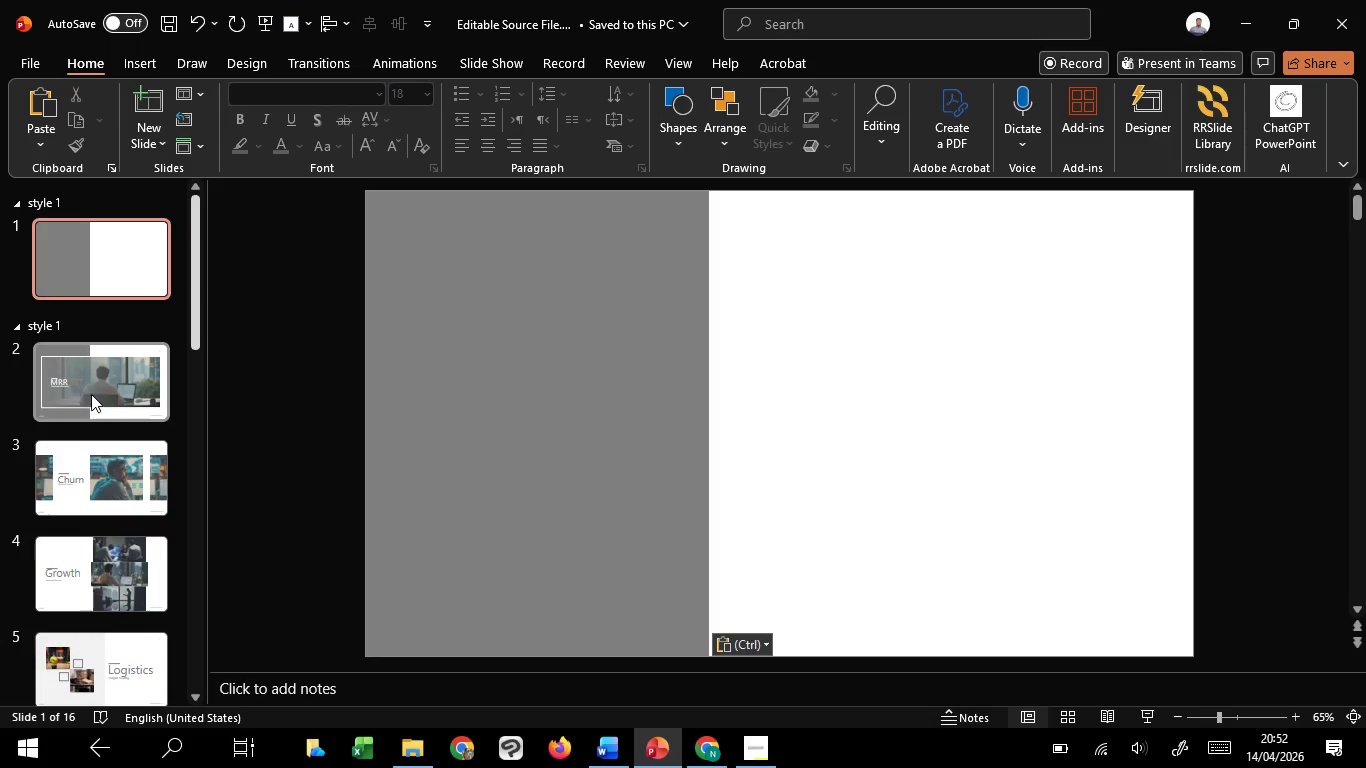 
left_click_drag(start_coordinate=[92, 393], to_coordinate=[111, 391])
 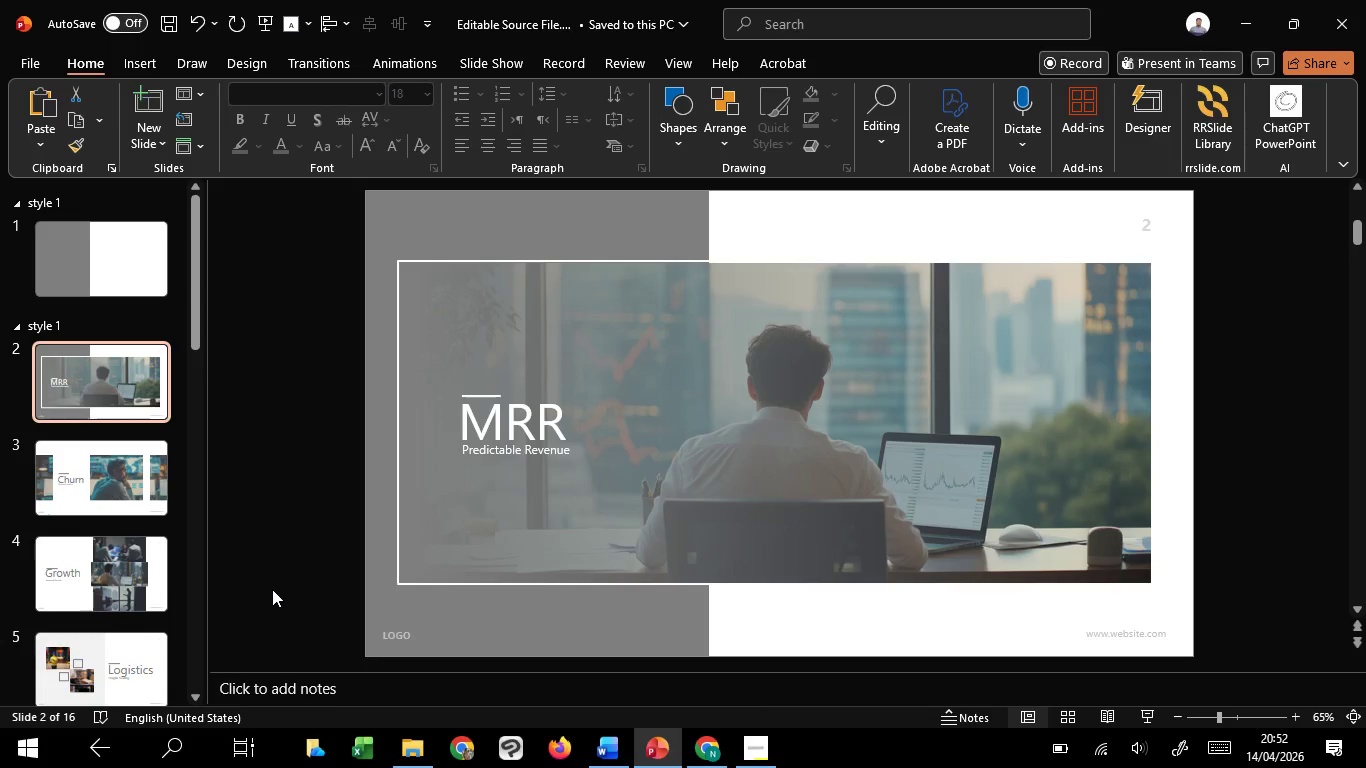 
left_click_drag(start_coordinate=[272, 589], to_coordinate=[1252, 695])
 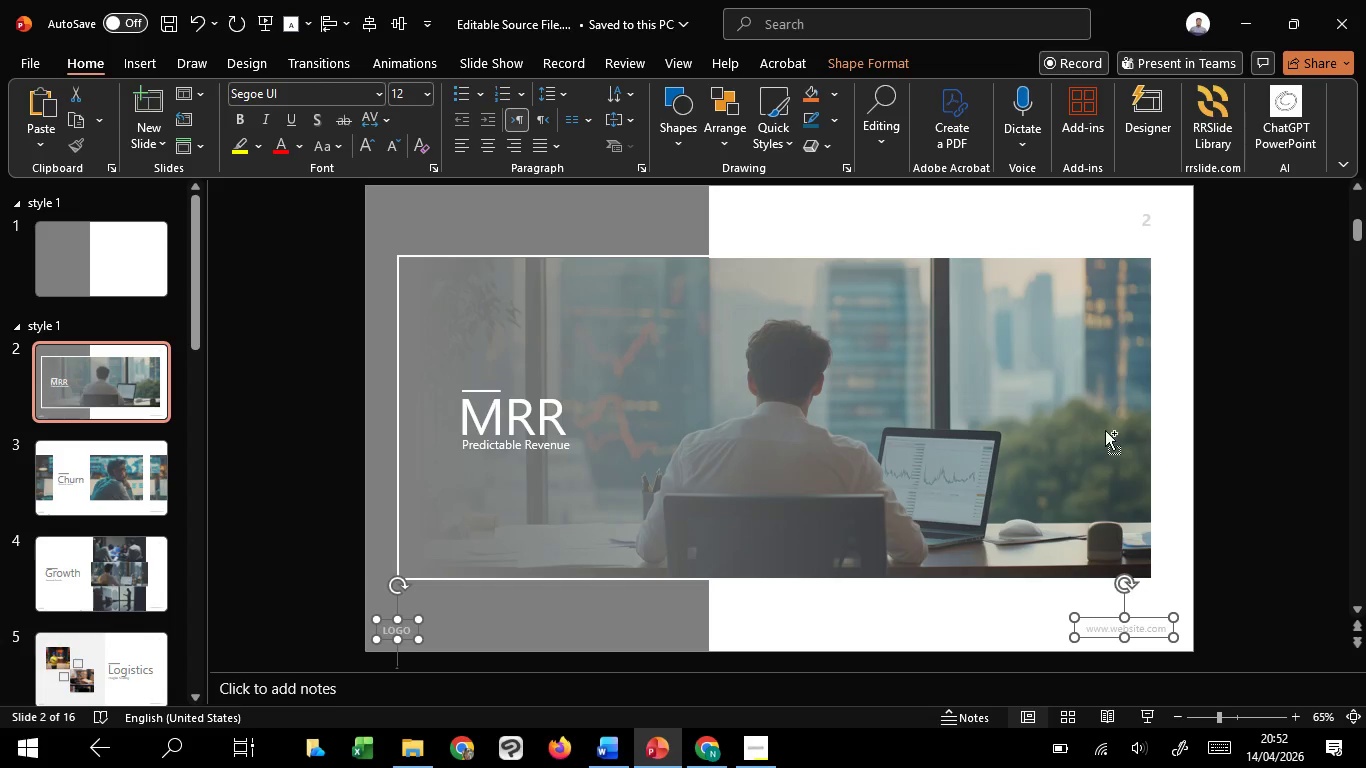 
hold_key(key=ControlLeft, duration=0.39)
 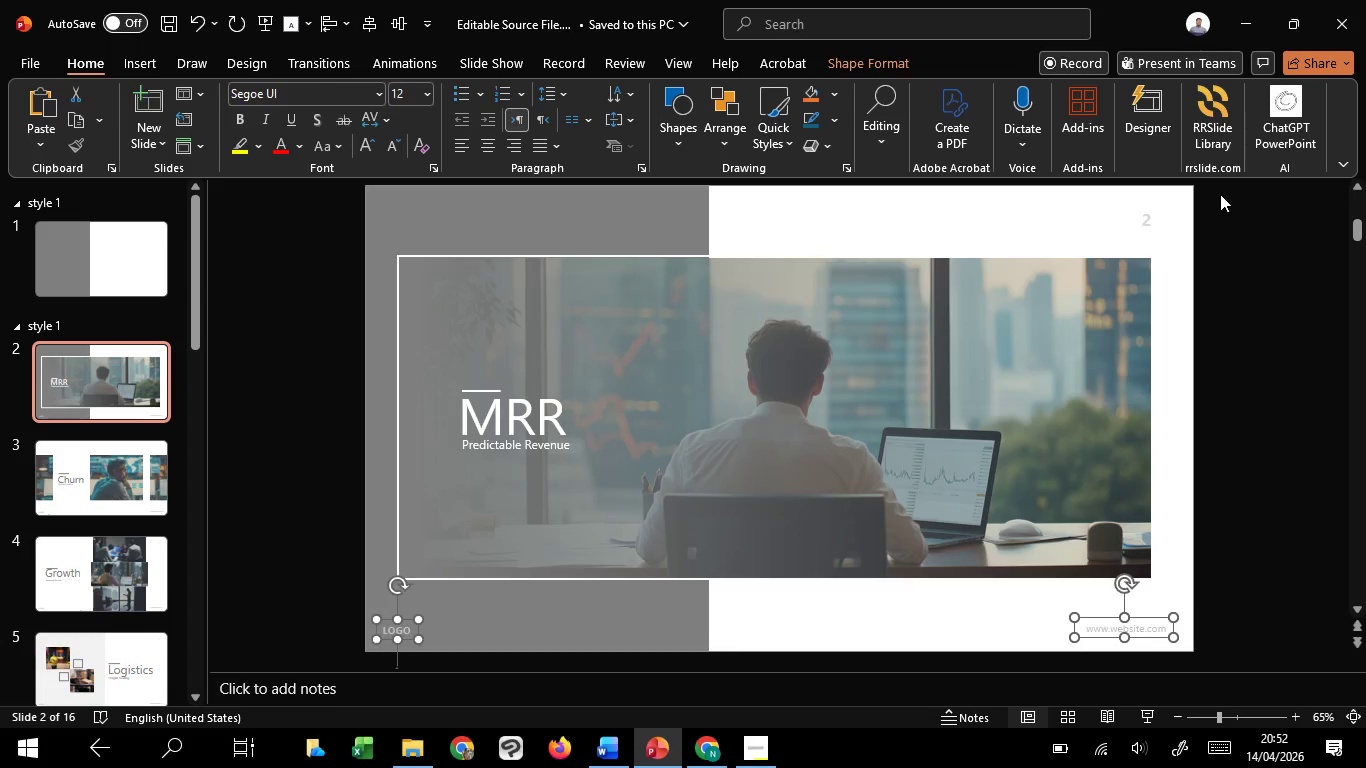 
left_click_drag(start_coordinate=[1220, 194], to_coordinate=[990, 273])
 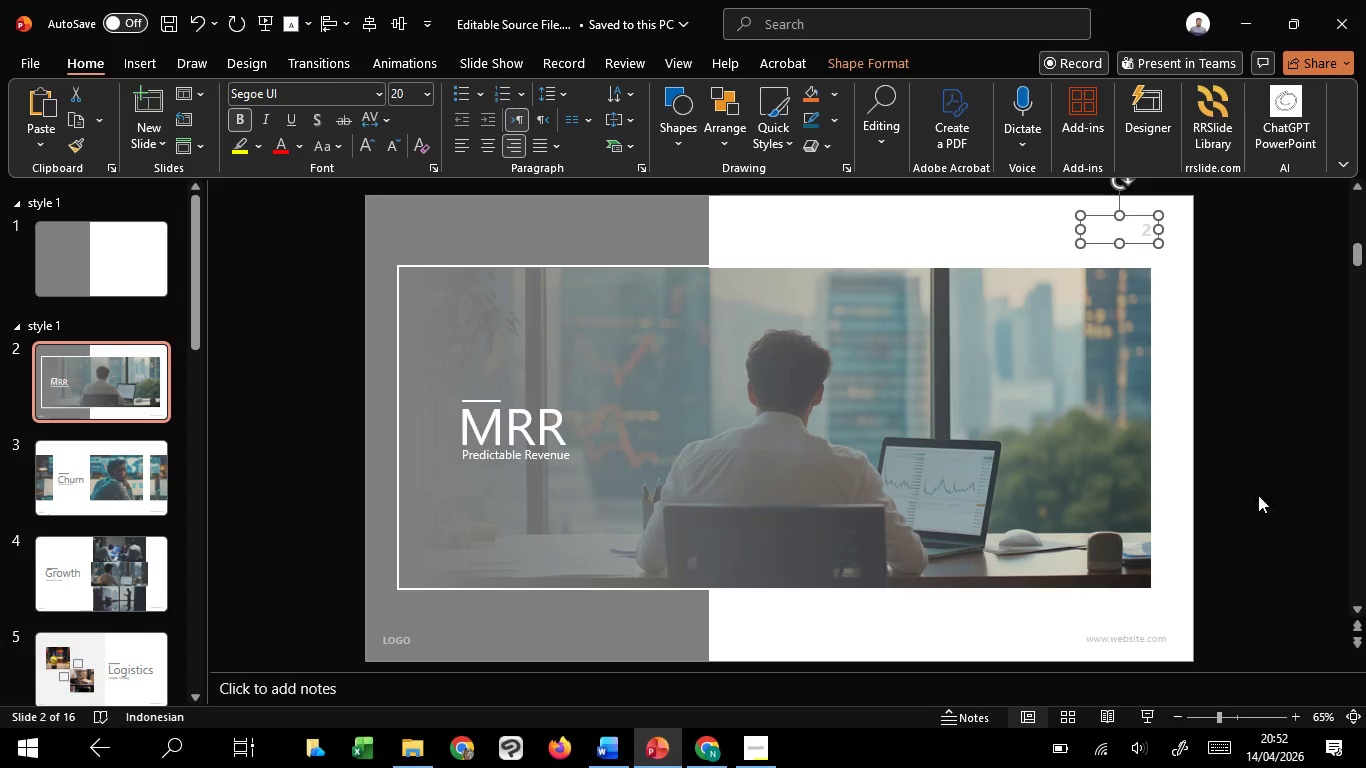 
hold_key(key=ShiftLeft, duration=1.51)
left_click_drag(start_coordinate=[1249, 561], to_coordinate=[294, 649])
 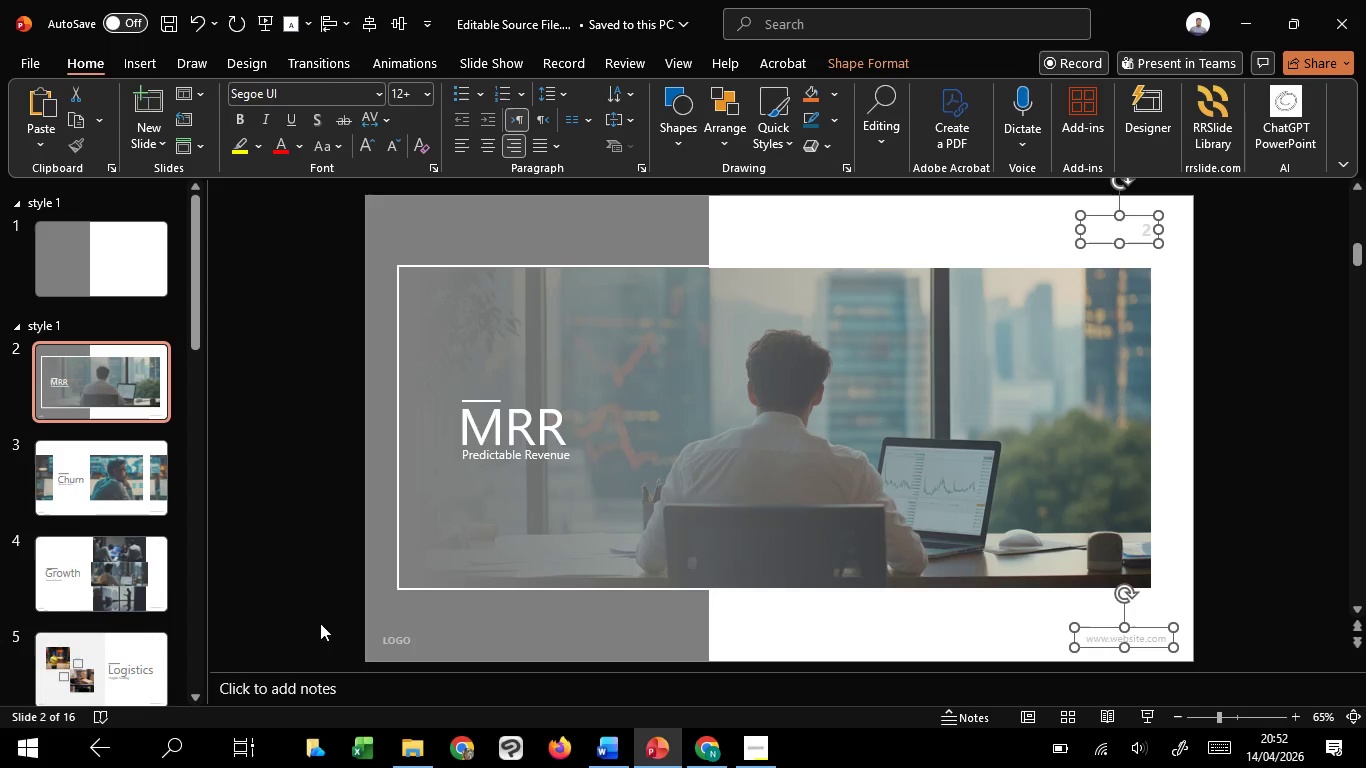 
hold_key(key=ShiftLeft, duration=1.52)
left_click_drag(start_coordinate=[317, 615], to_coordinate=[481, 678])
 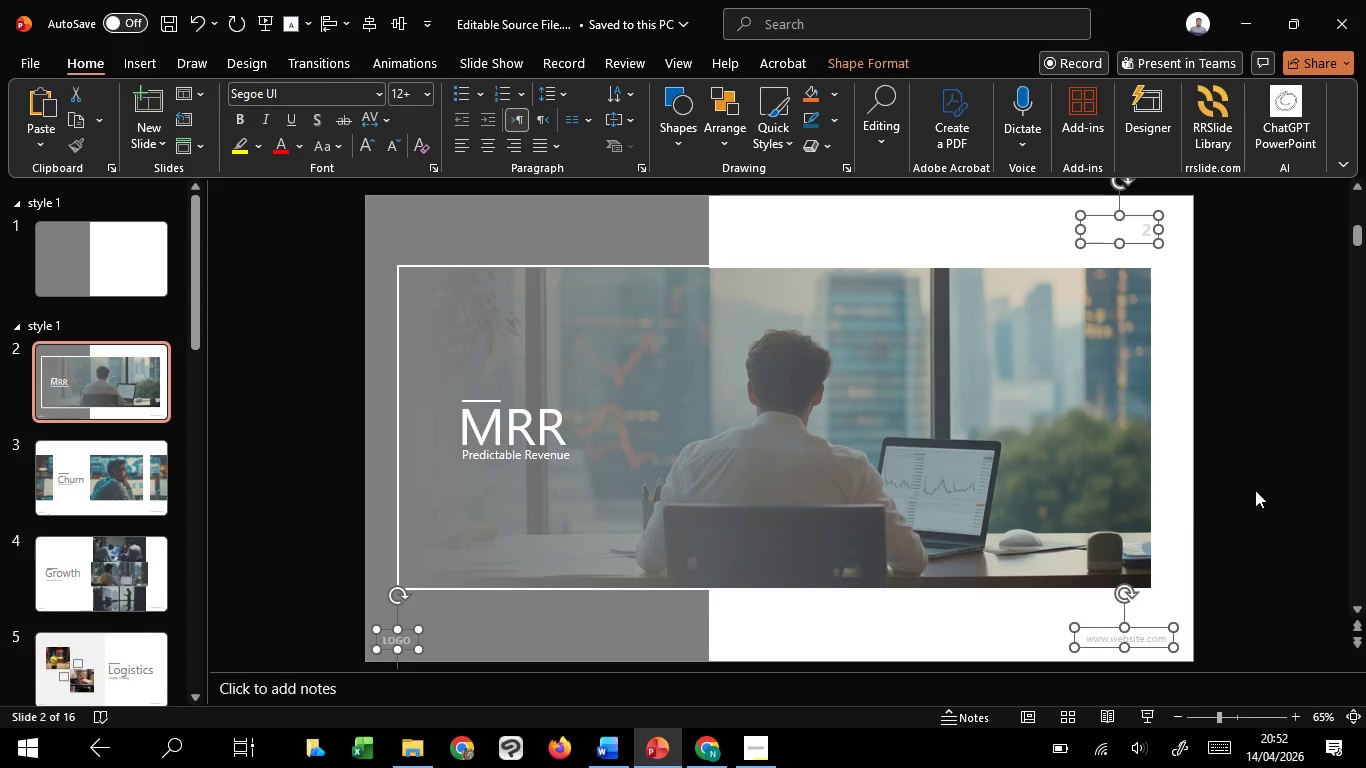 
hold_key(key=ShiftLeft, duration=0.72)
 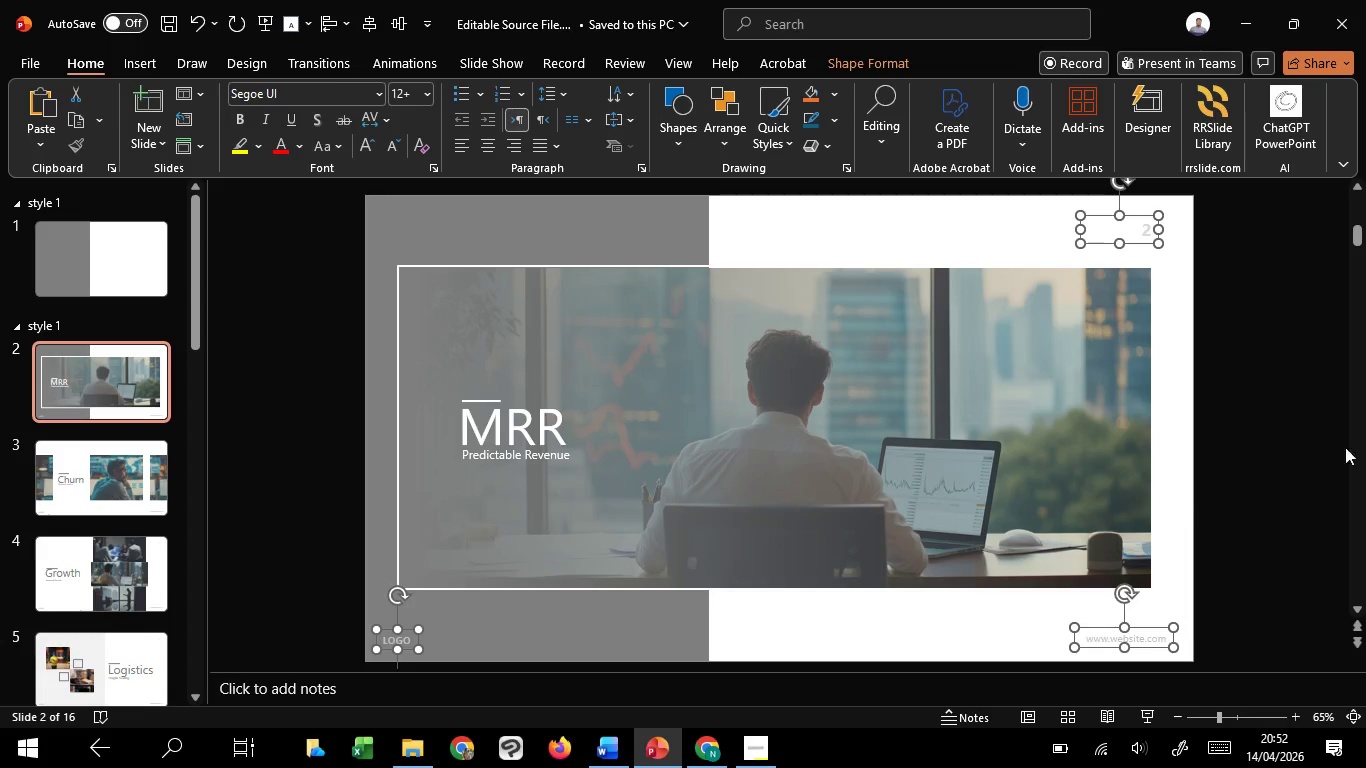 
hold_key(key=ControlLeft, duration=1.52)
 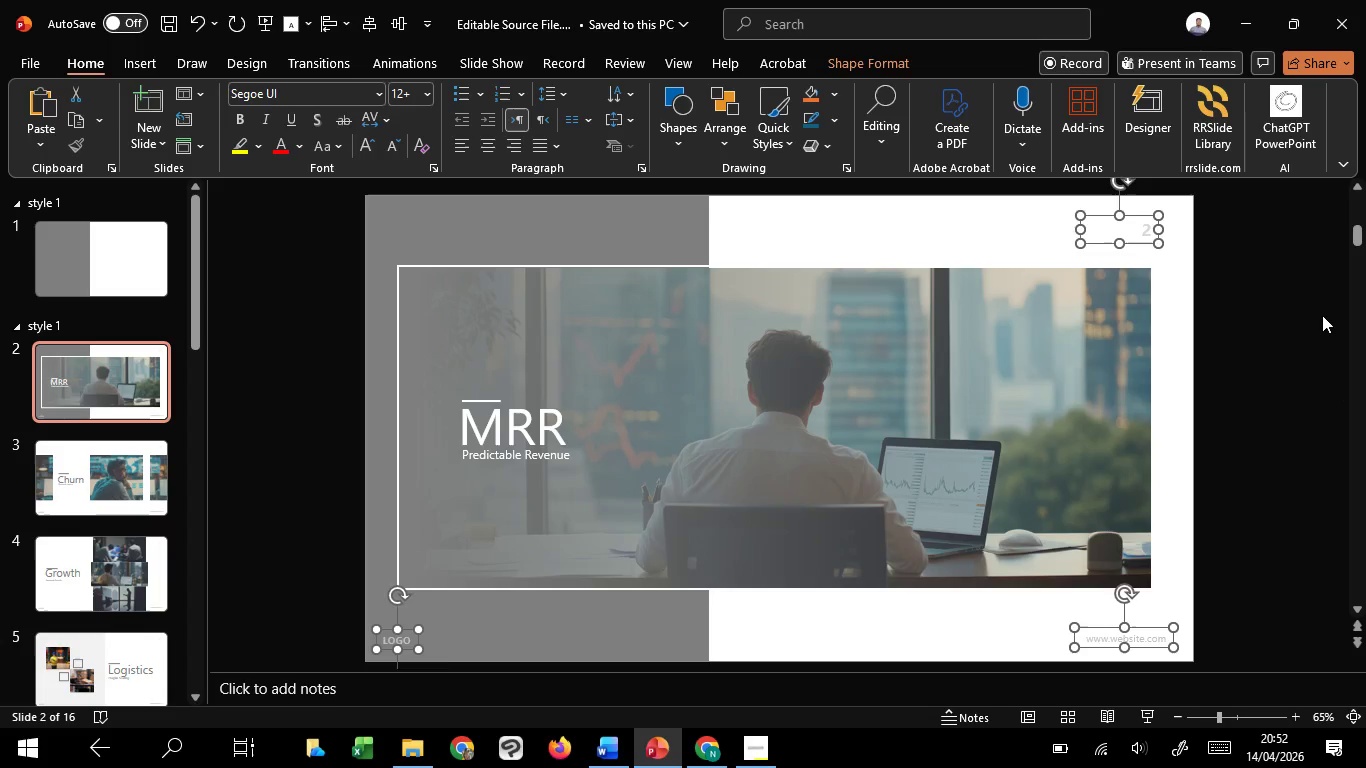 
key(Control+C)
 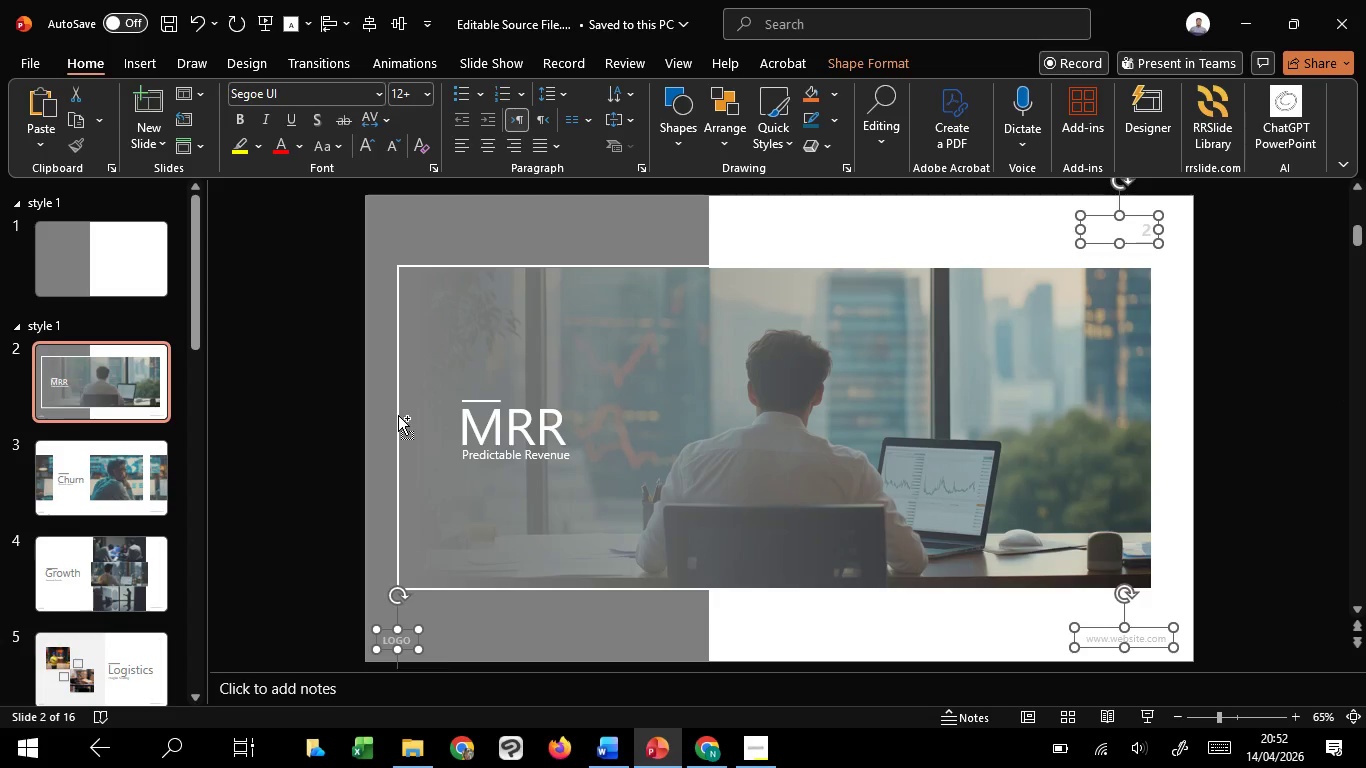 
key(Control+C)
 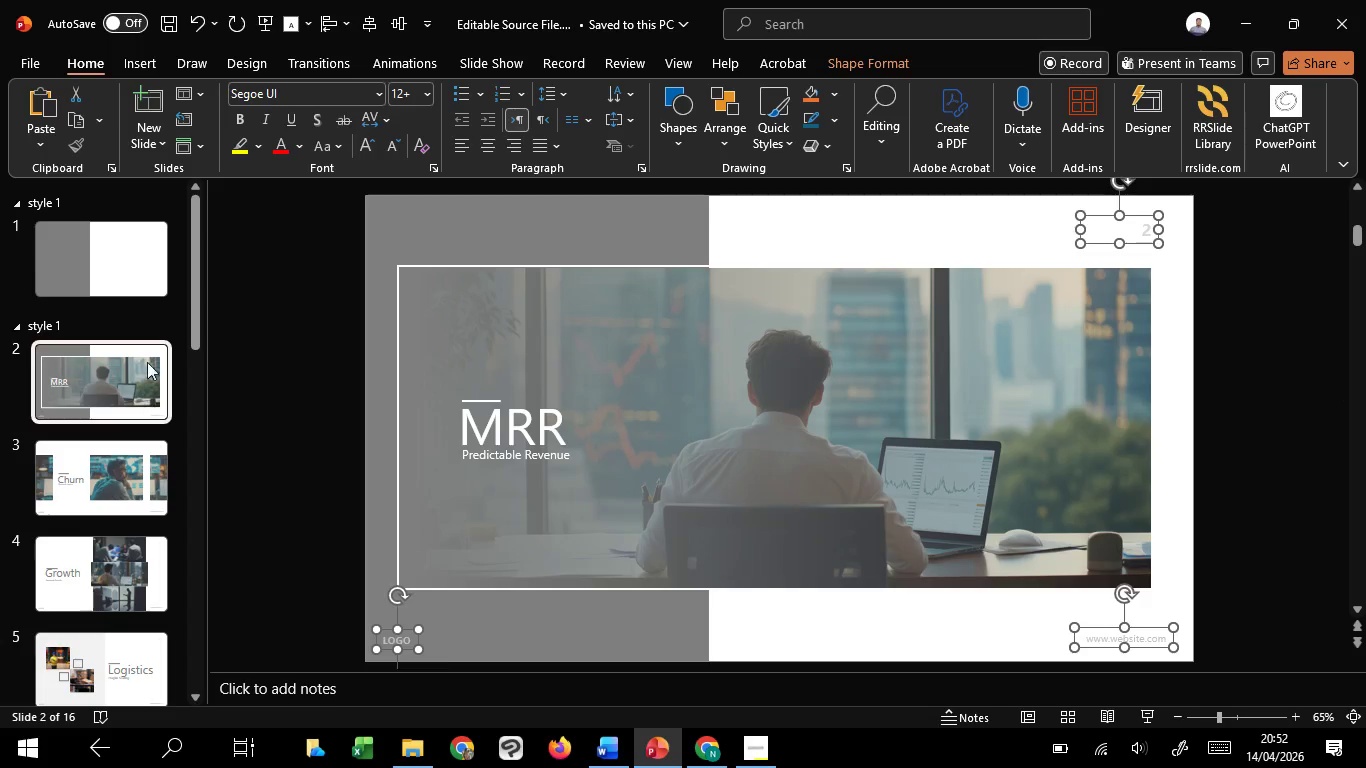 
key(Control+C)
 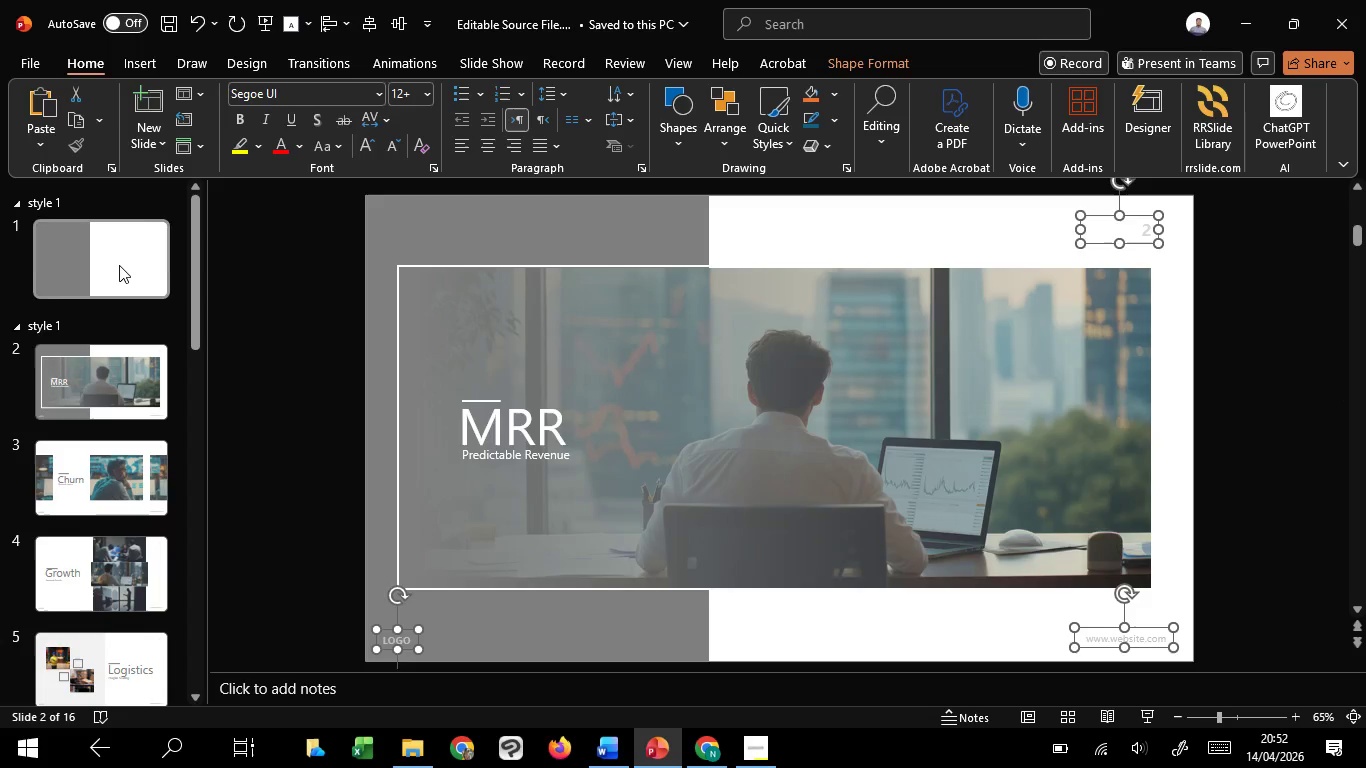 
left_click([119, 265])
 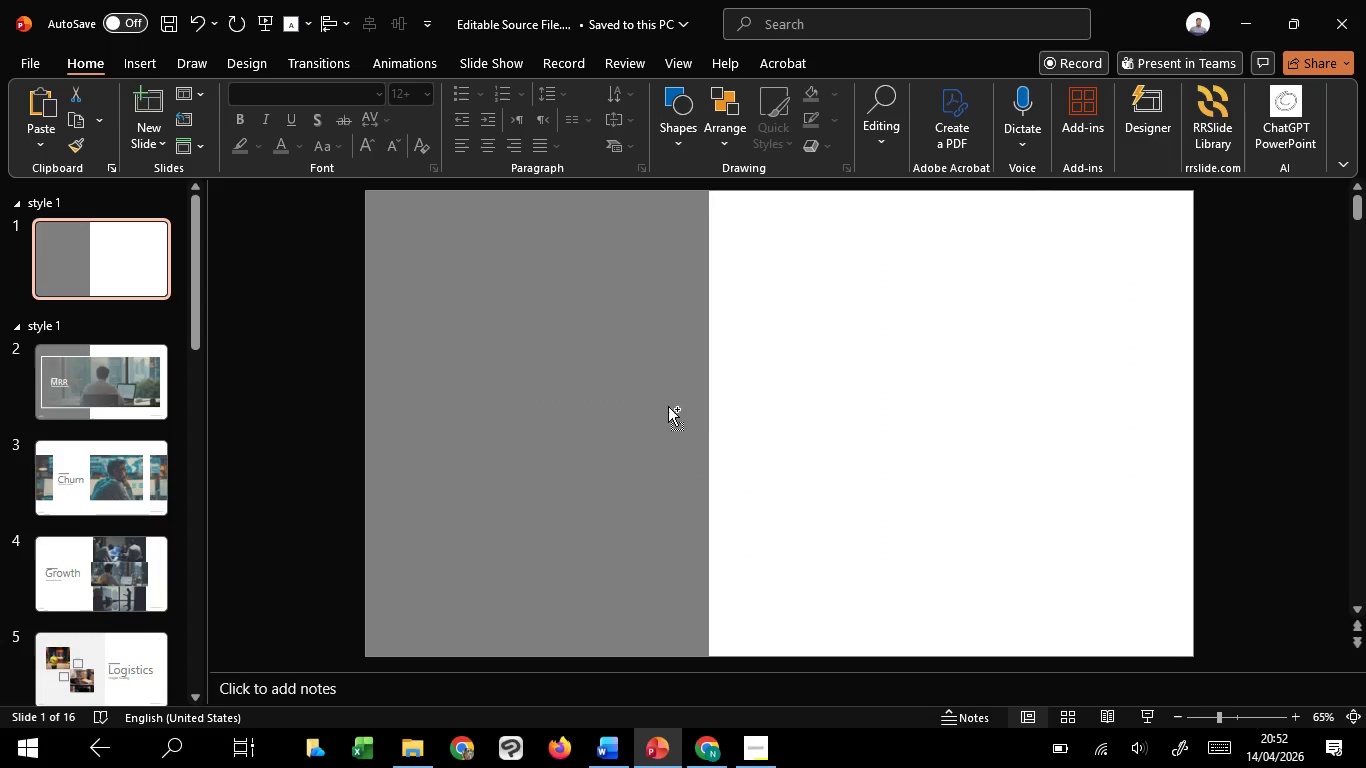 
key(Control+V)
 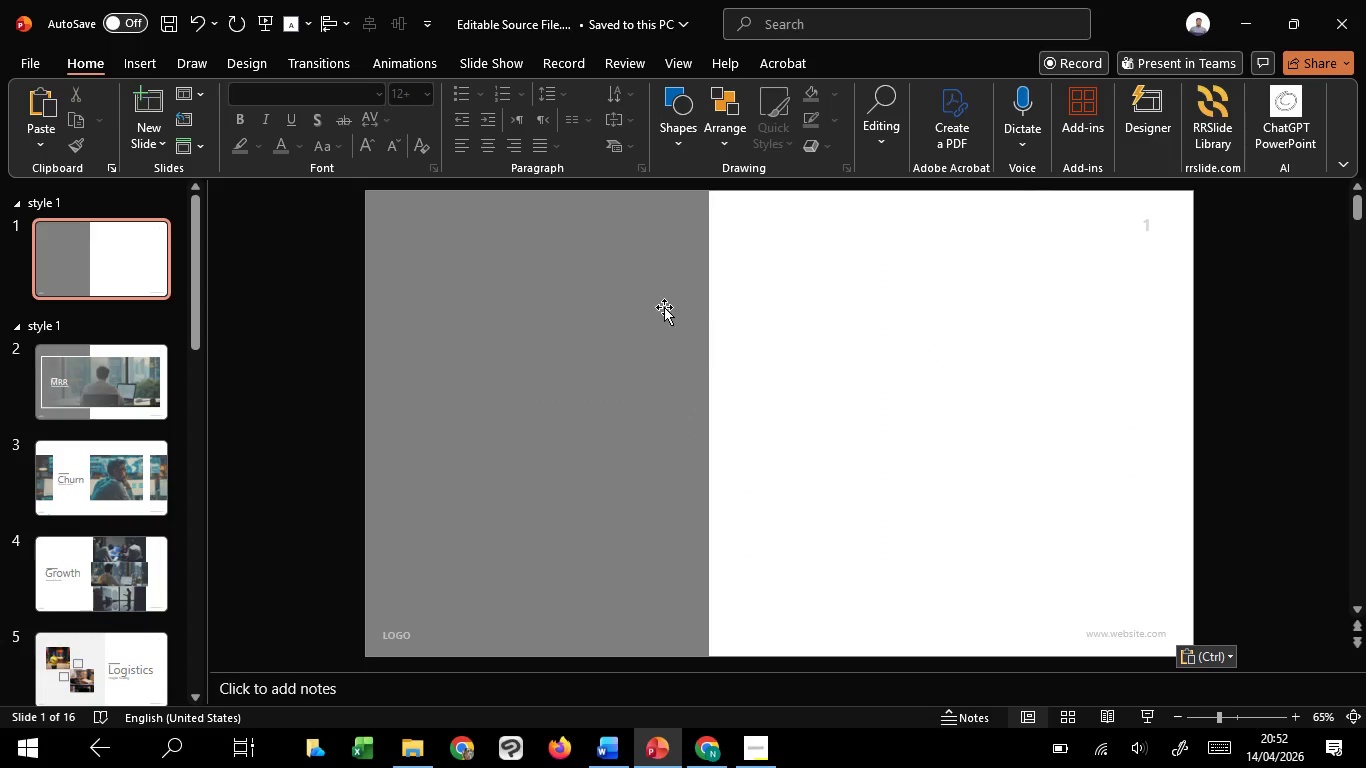 
left_click([662, 306])
 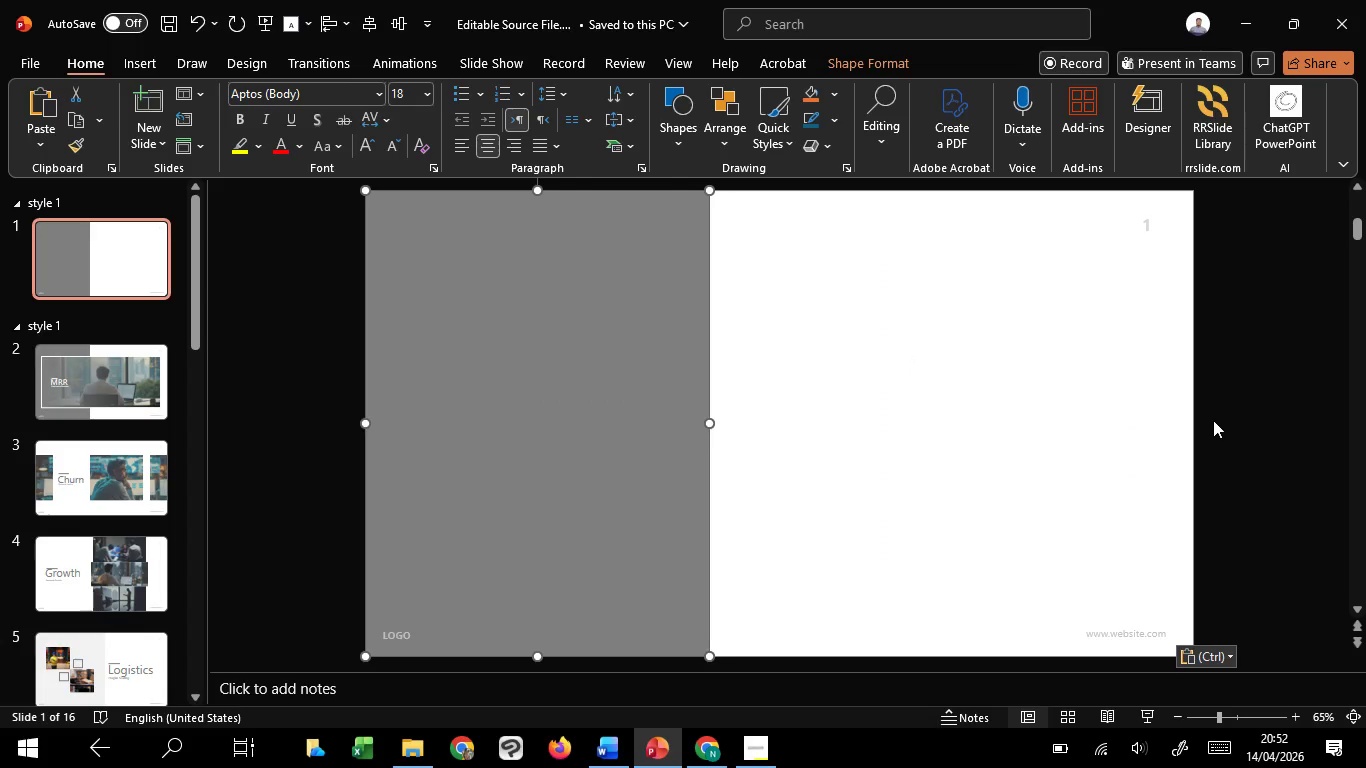 
left_click([60, 376])
 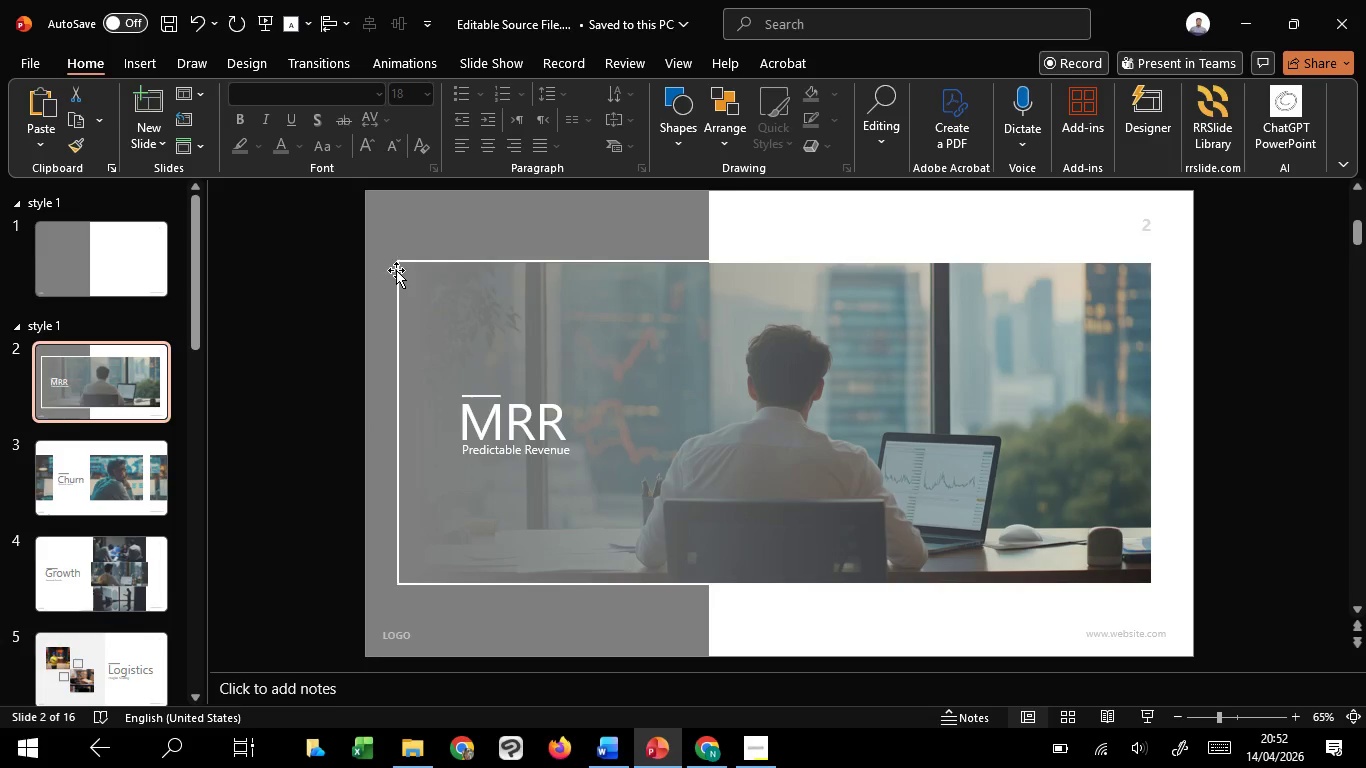 
left_click([396, 270])
 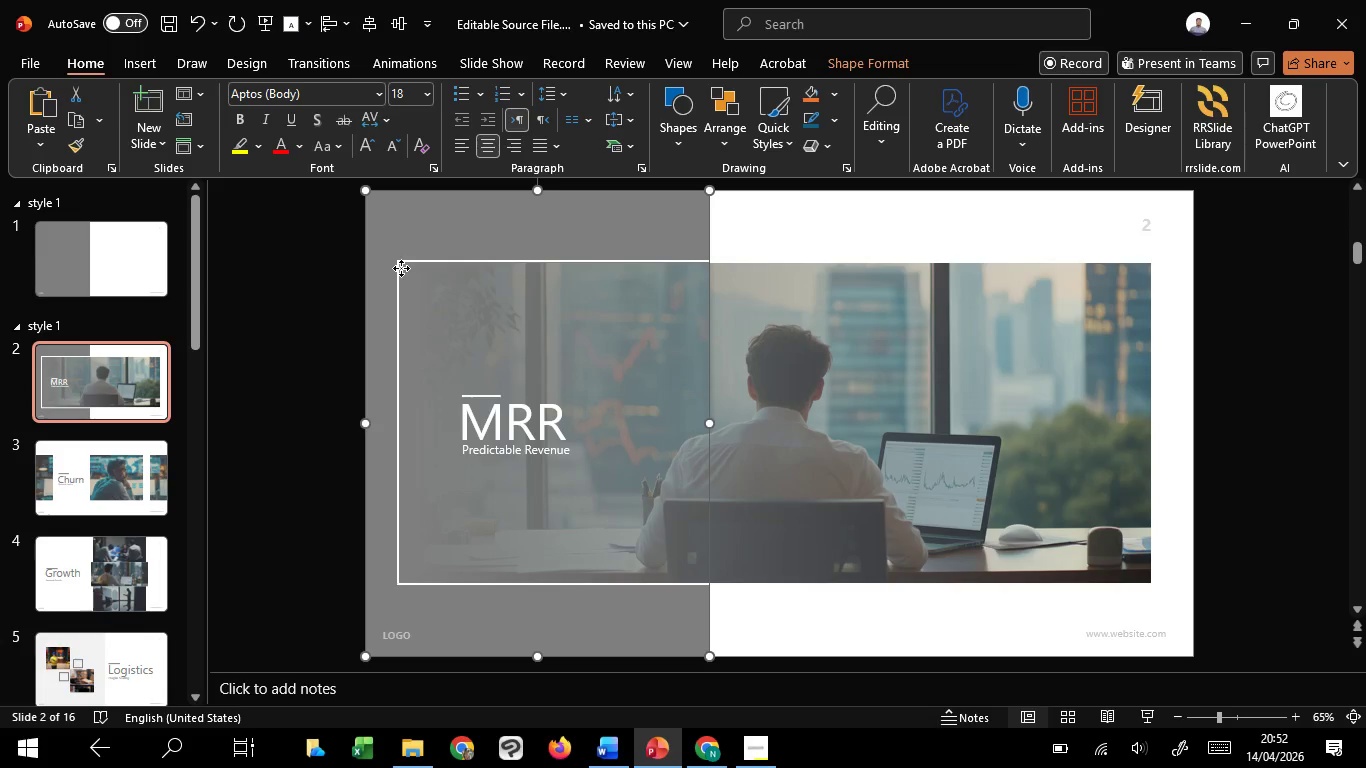 
left_click([401, 268])
 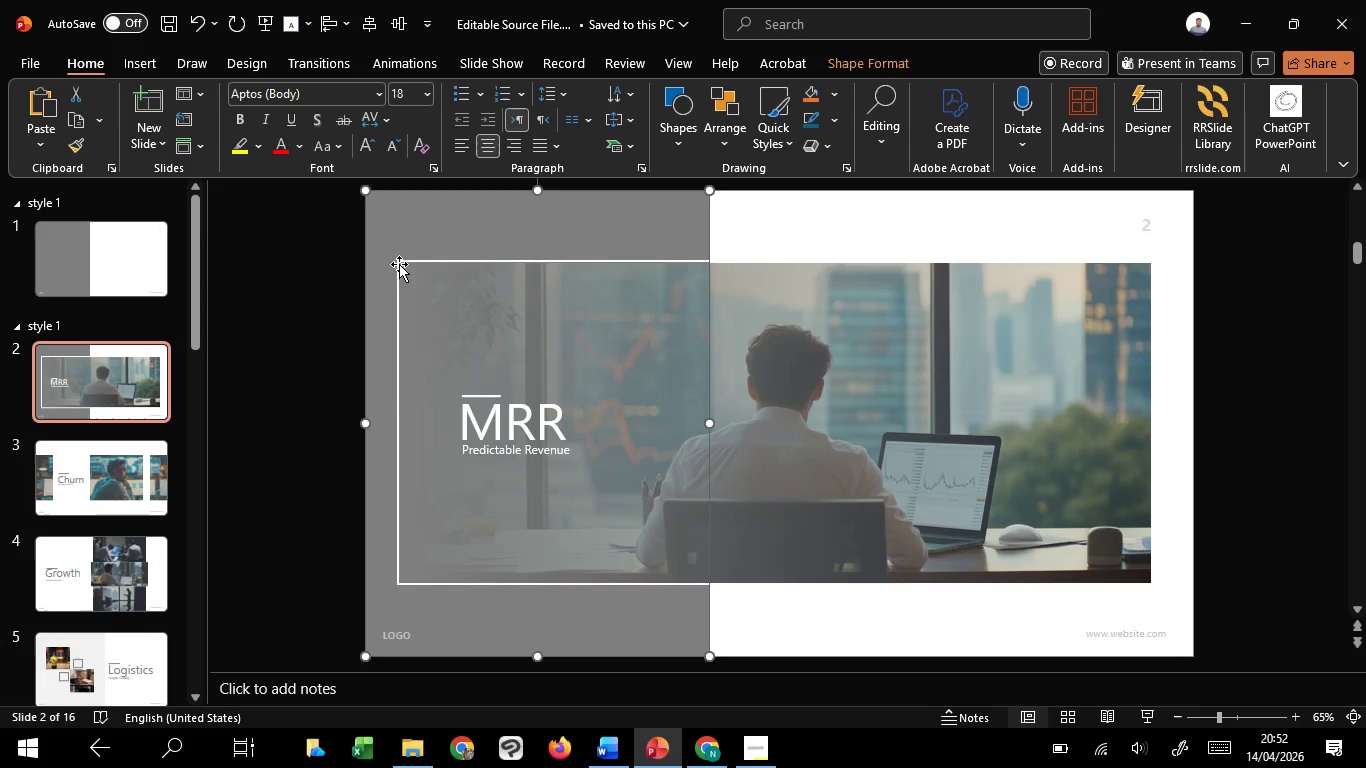 
left_click([399, 264])
 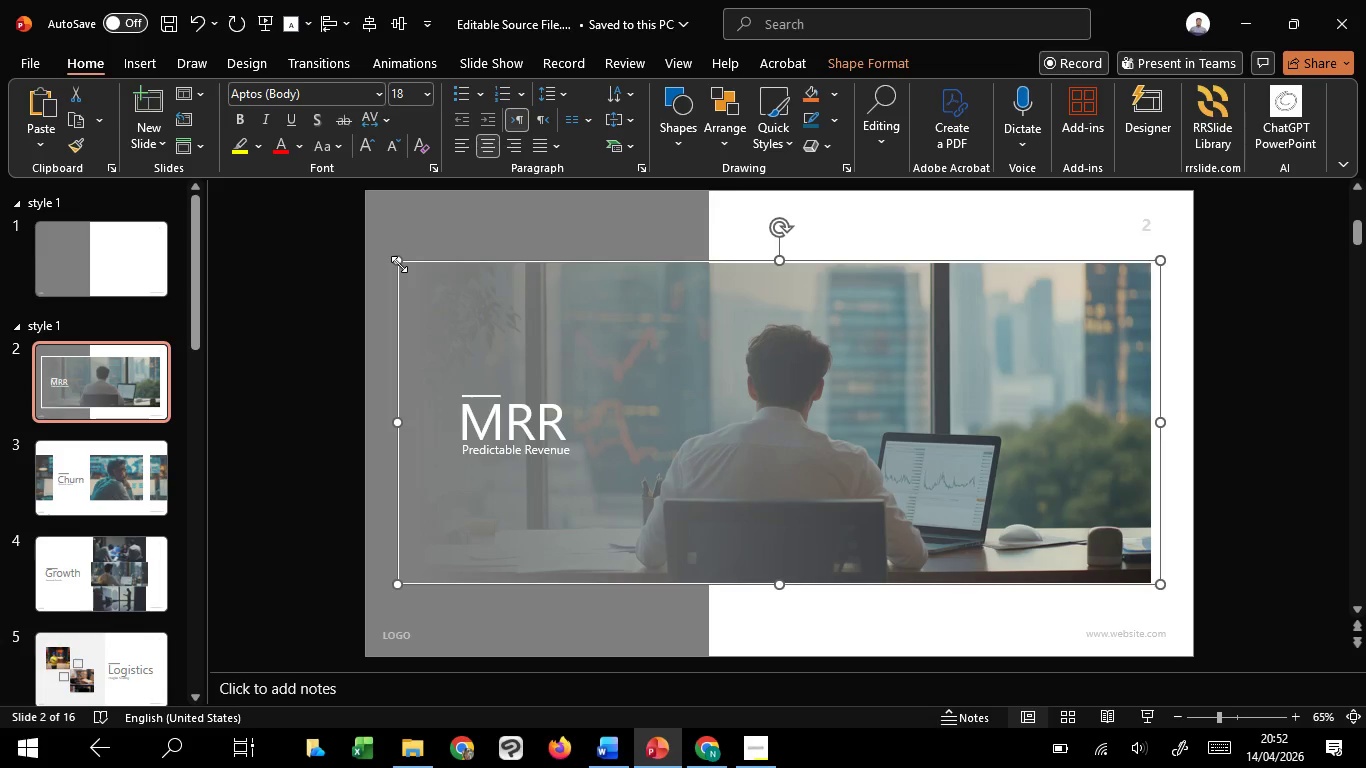 
key(Control+C)
 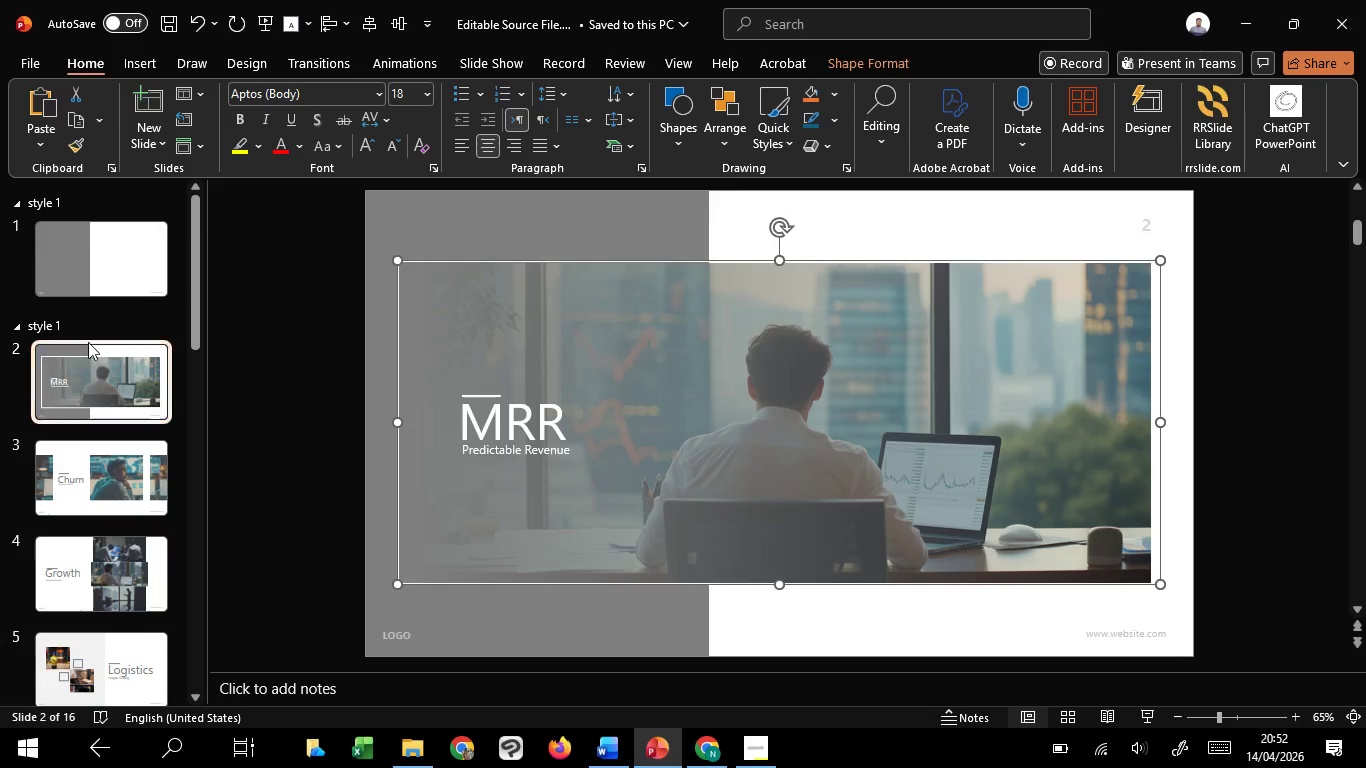 
key(Control+C)
 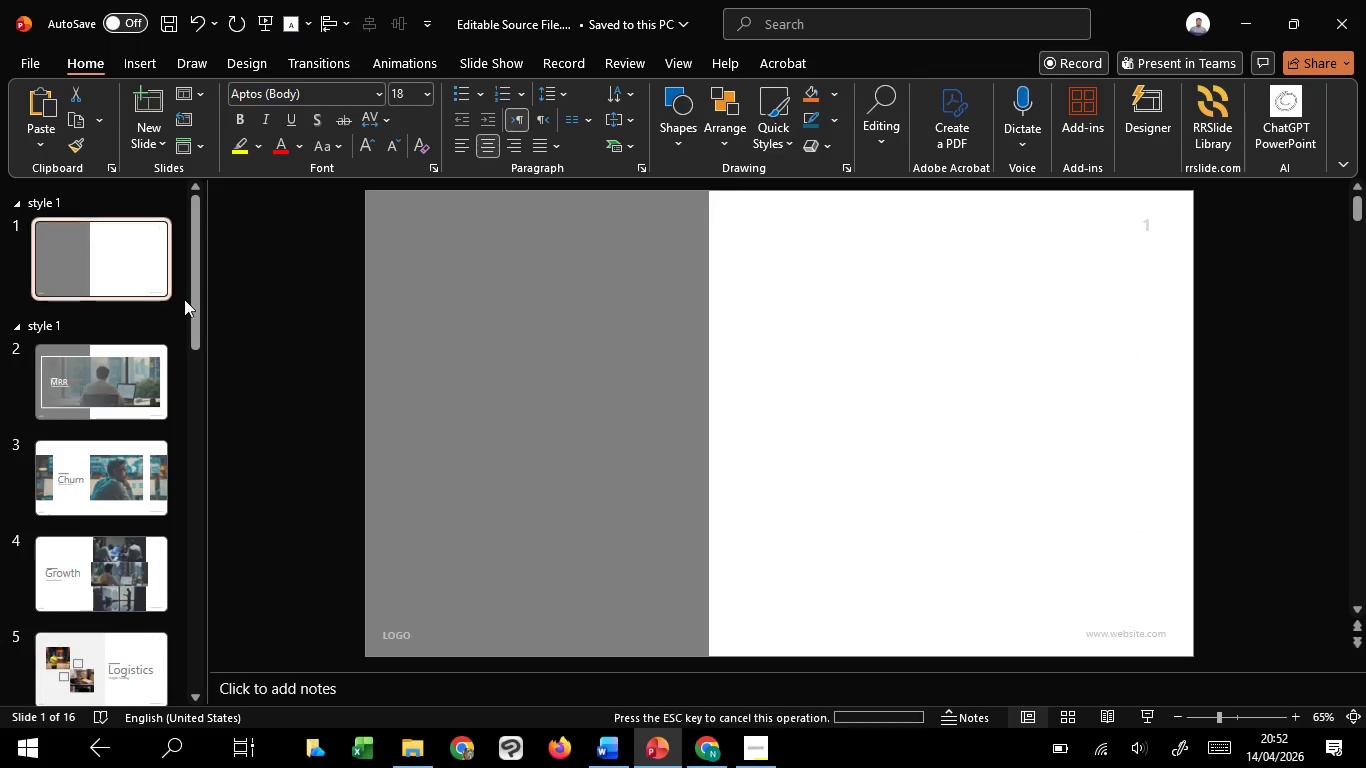 
key(Control+V)
 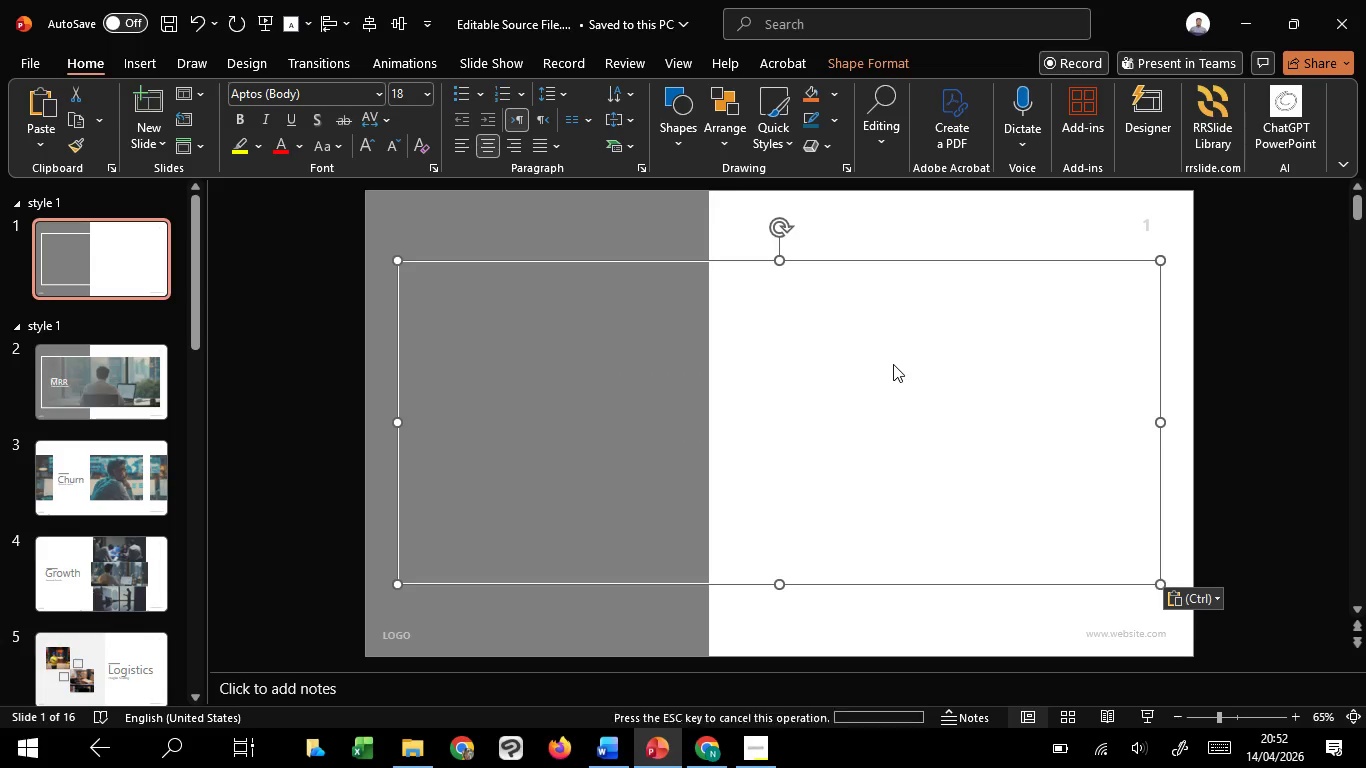 
right_click([893, 364])
 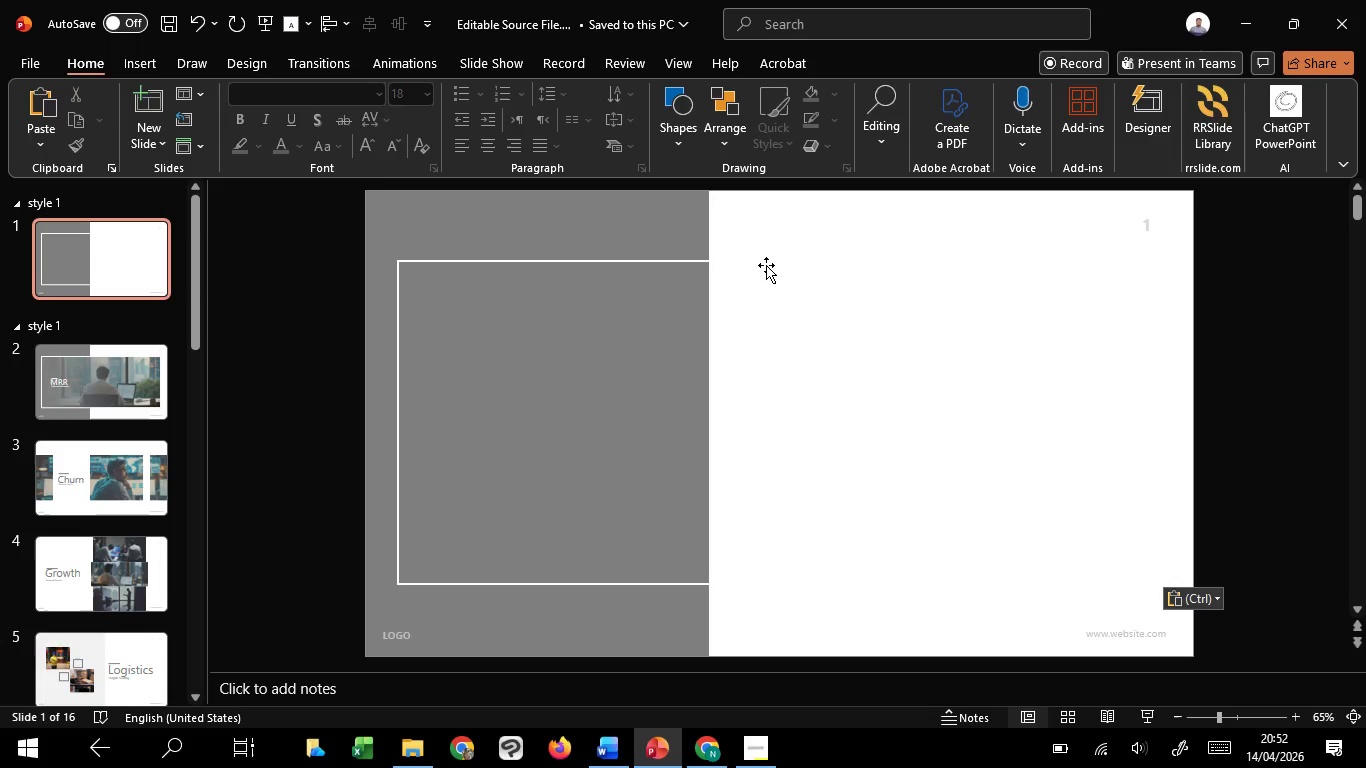 
double_click([766, 265])
 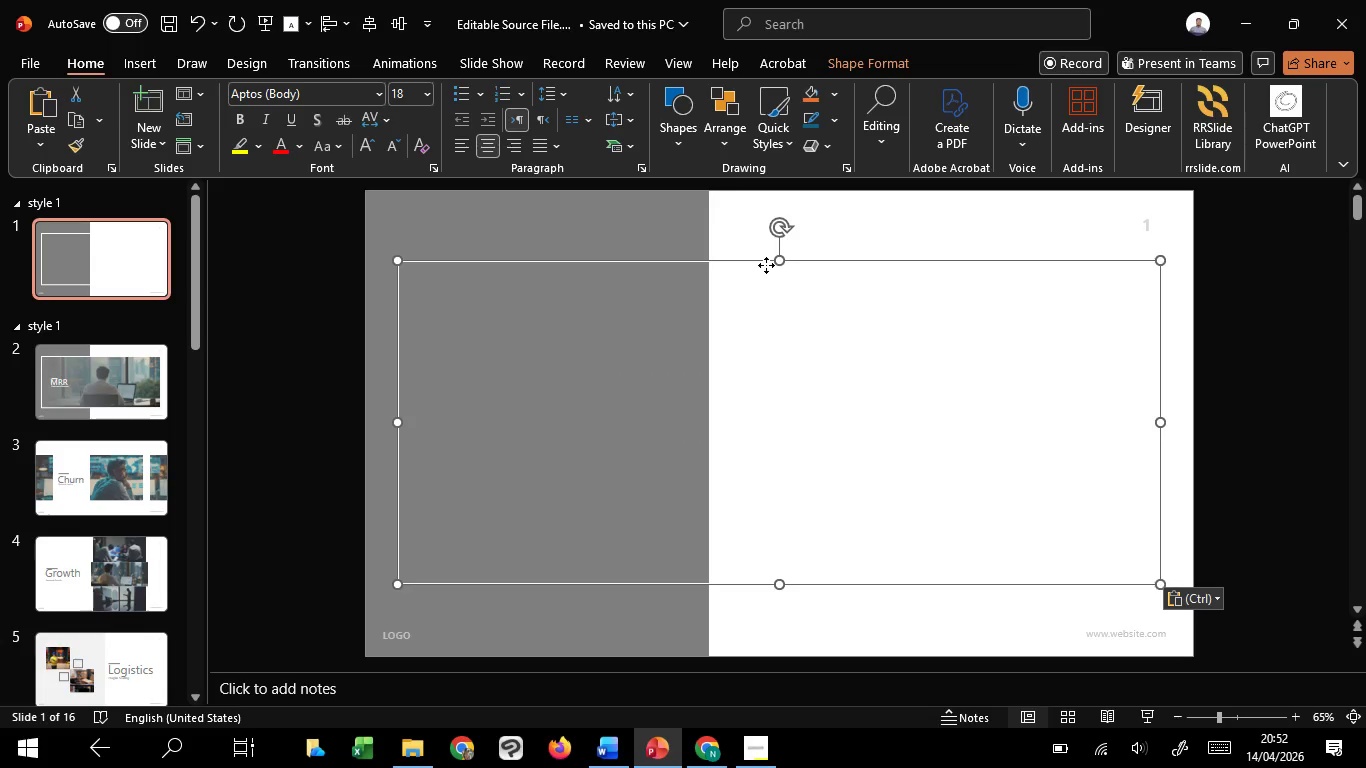 
right_click([766, 265])
 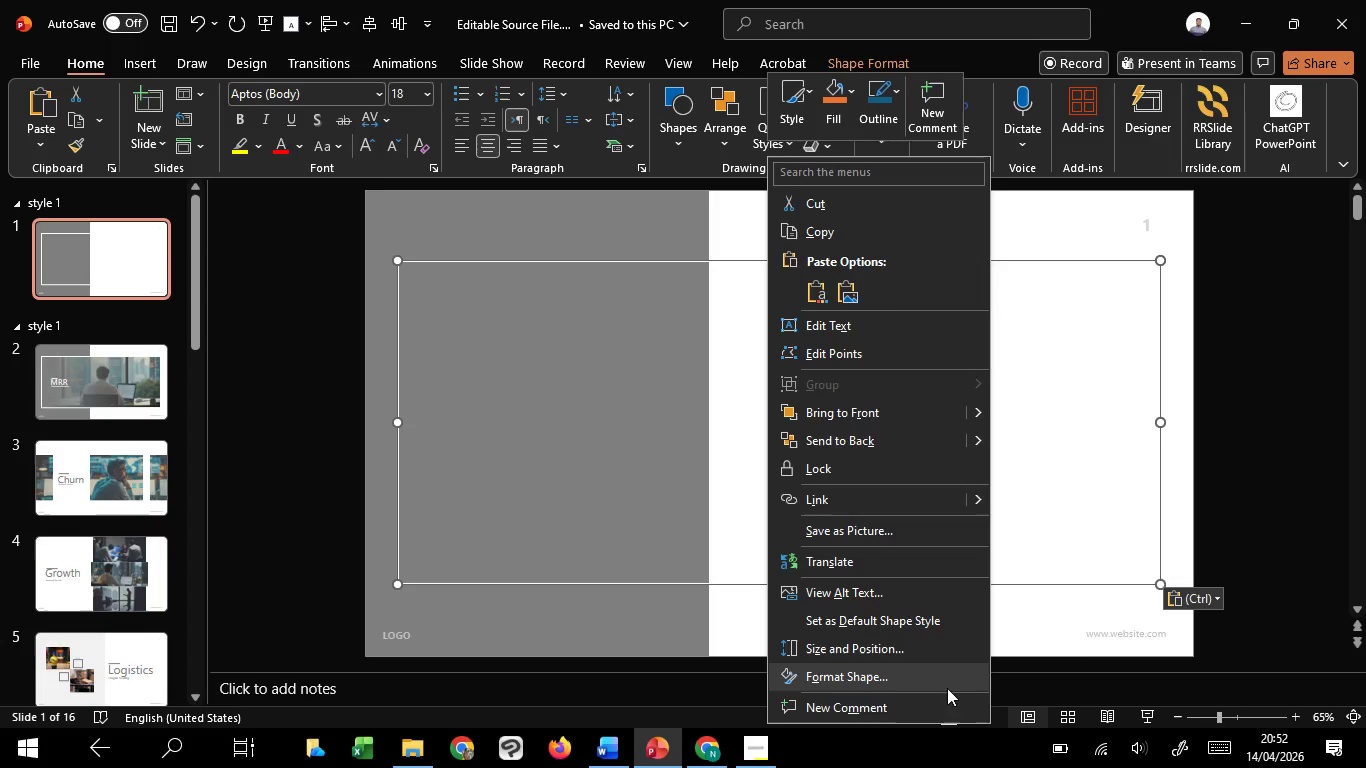 
wait(5.62)
 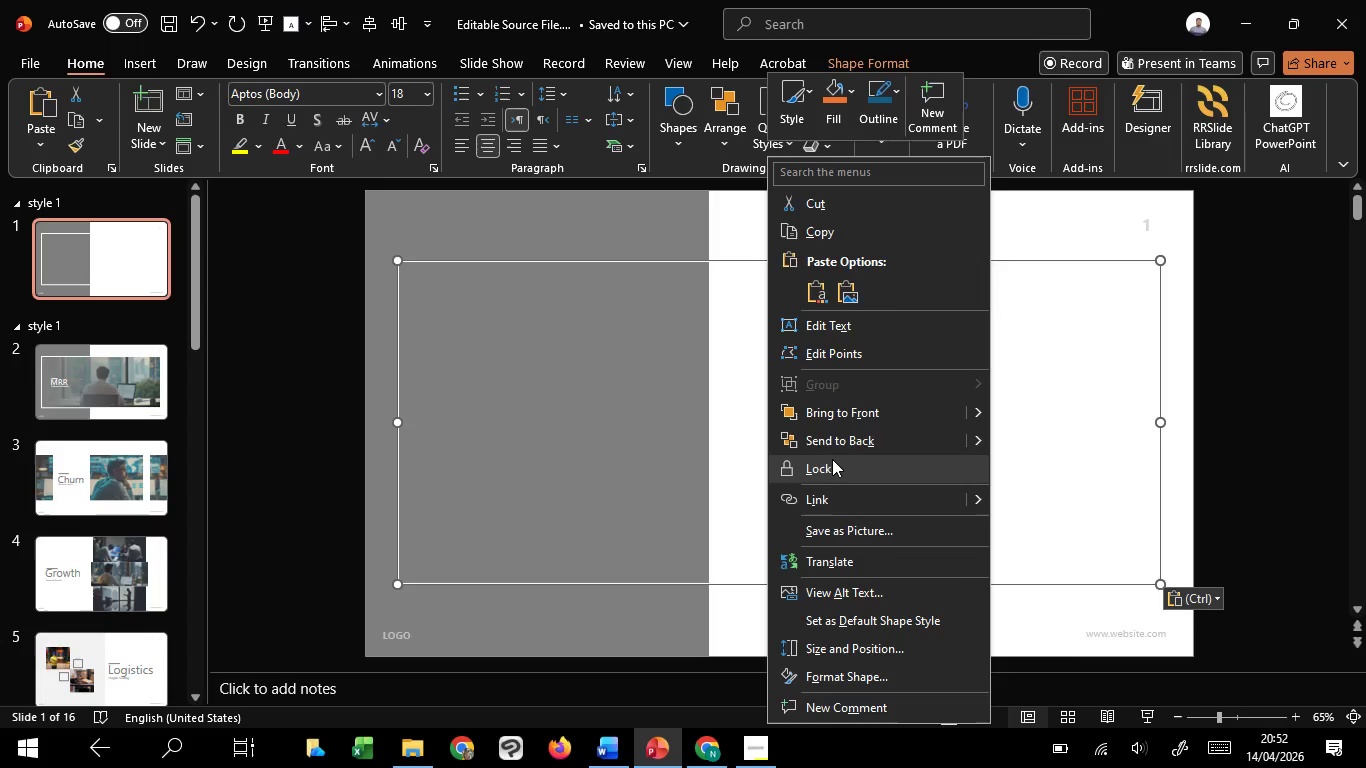 
left_click([947, 677])
 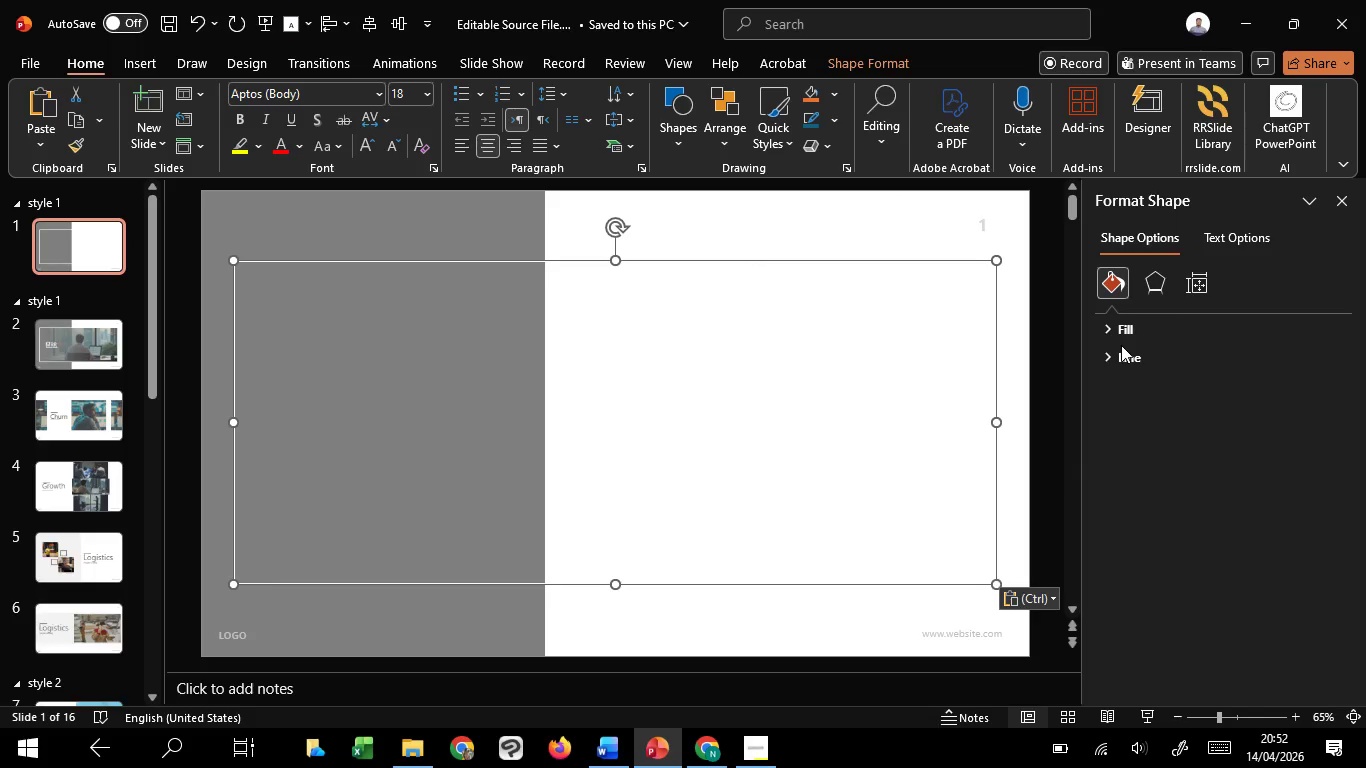 
left_click([1131, 336])
 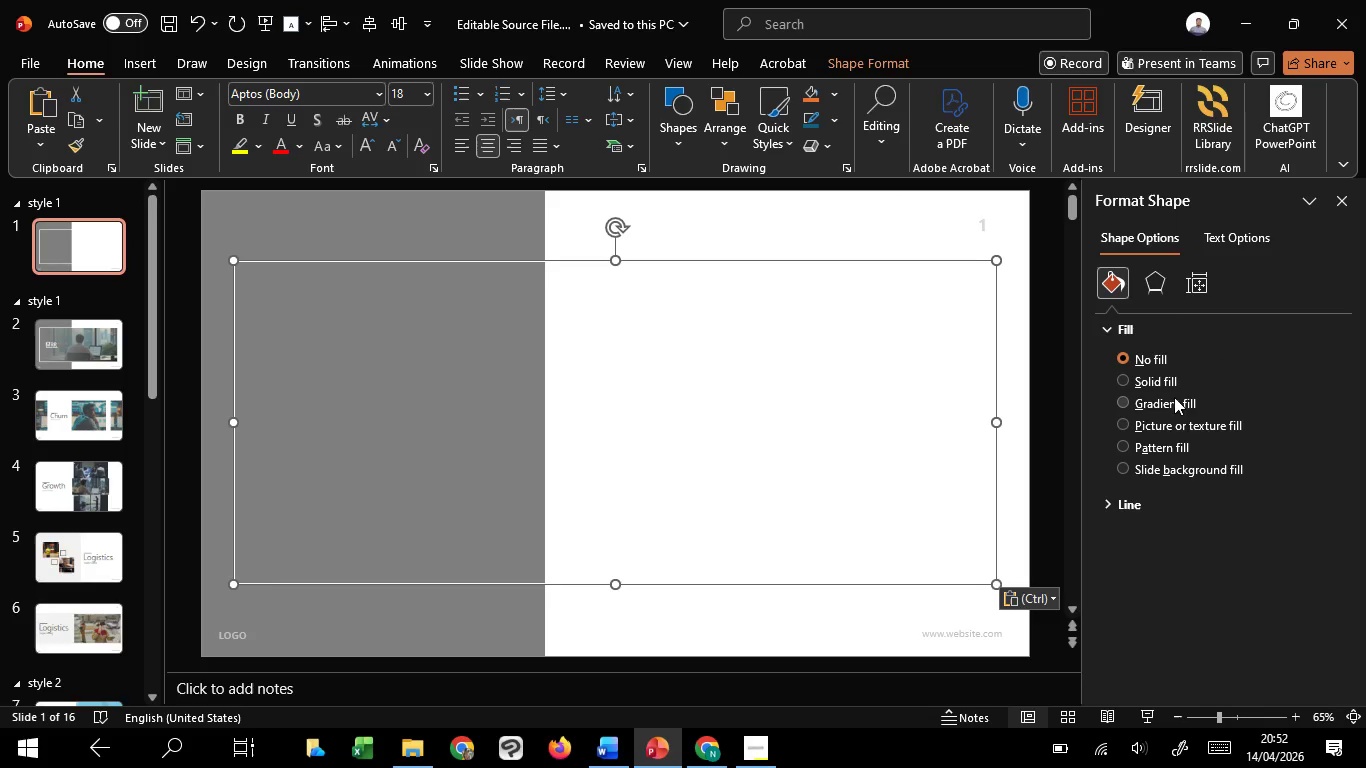 
left_click([1169, 383])
 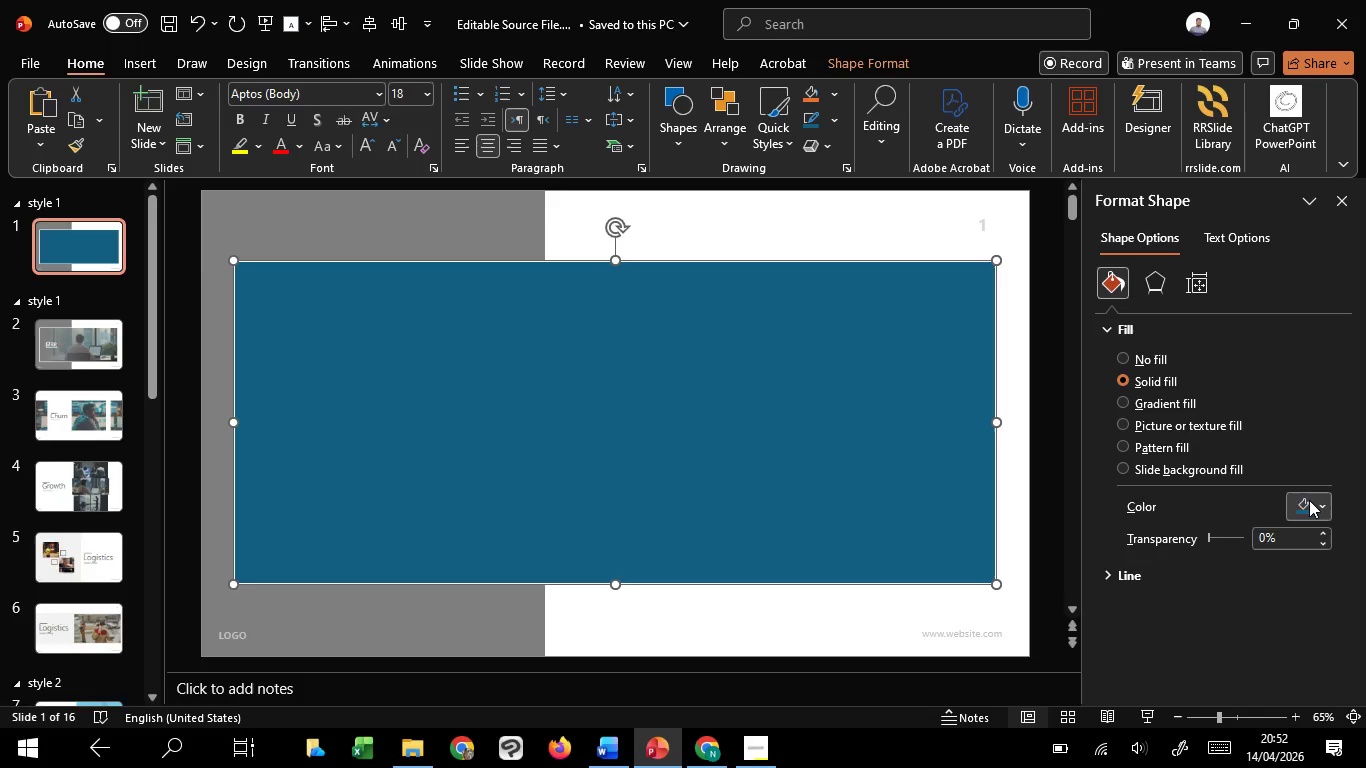 
left_click([1310, 500])
 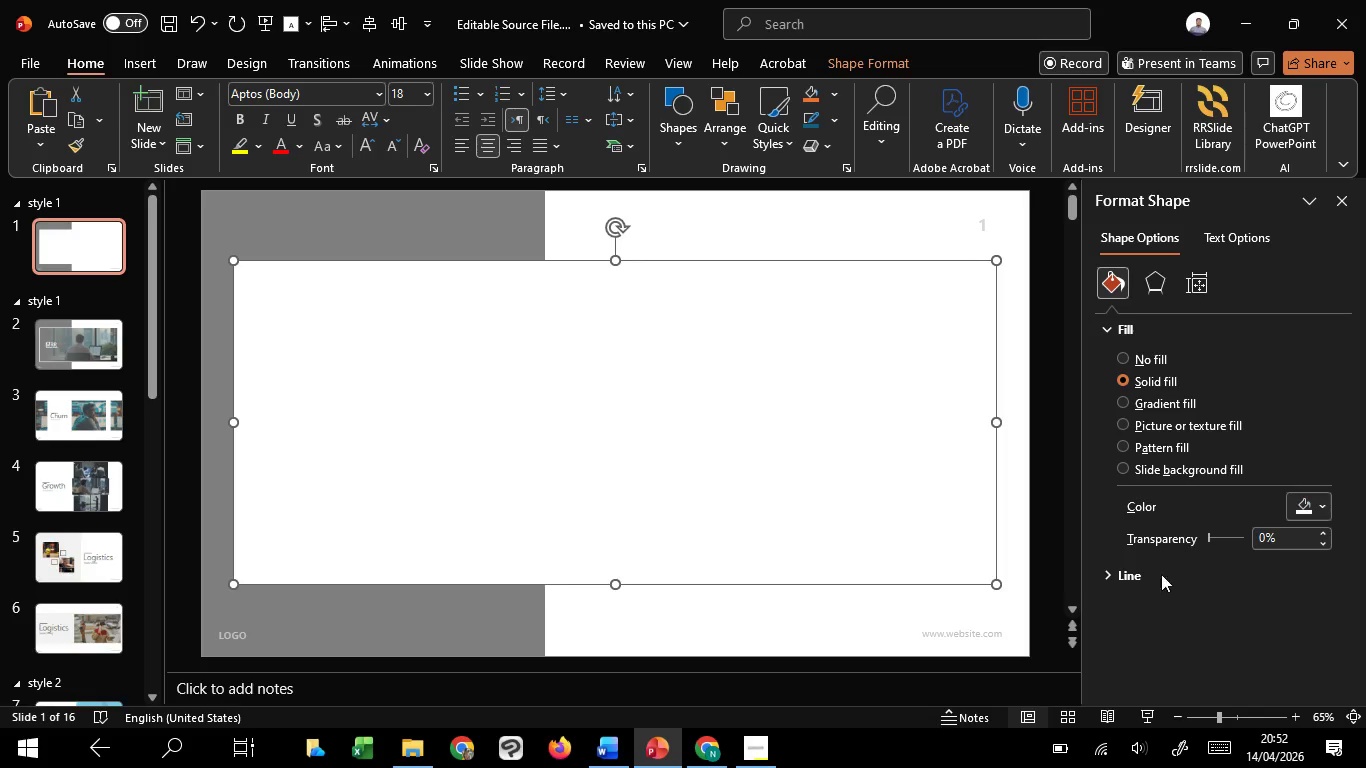 
left_click([1147, 577])
 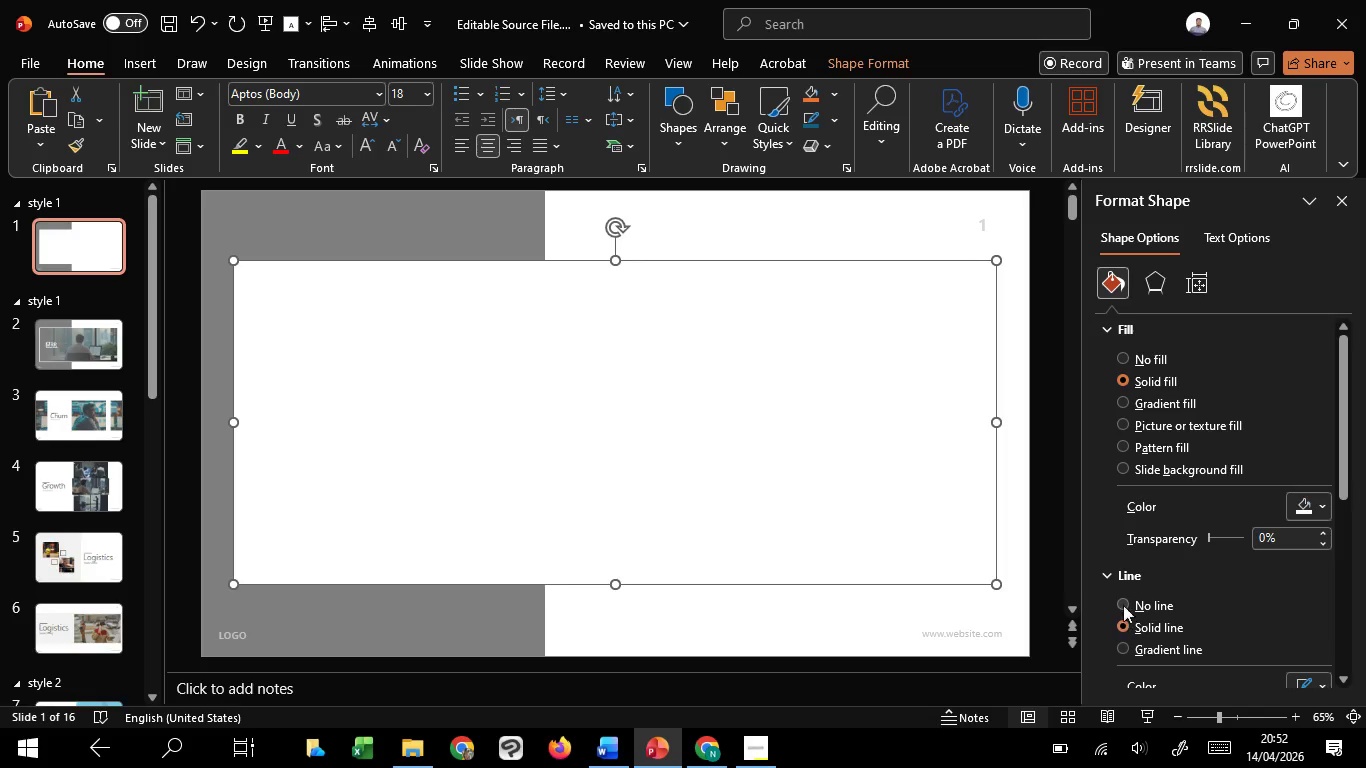 
left_click([1124, 595])
 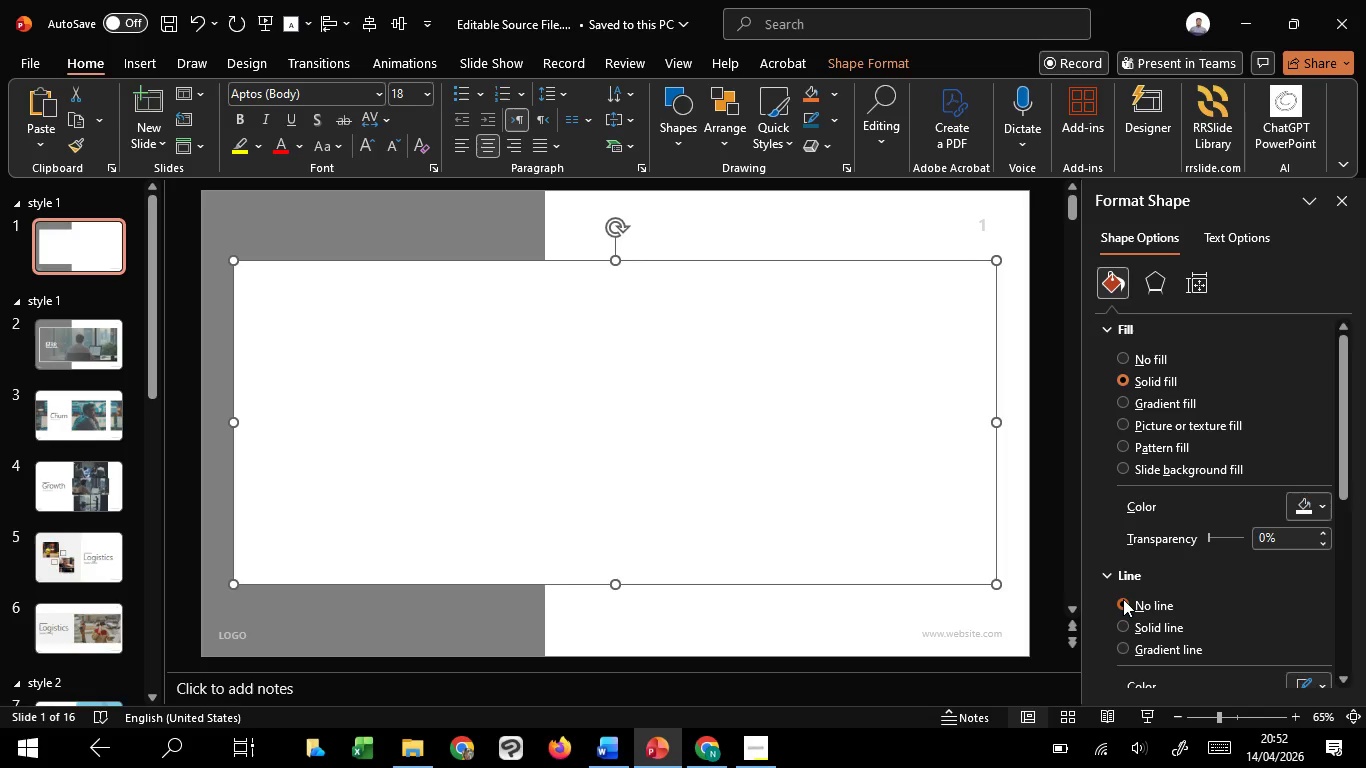 
left_click([1123, 599])
 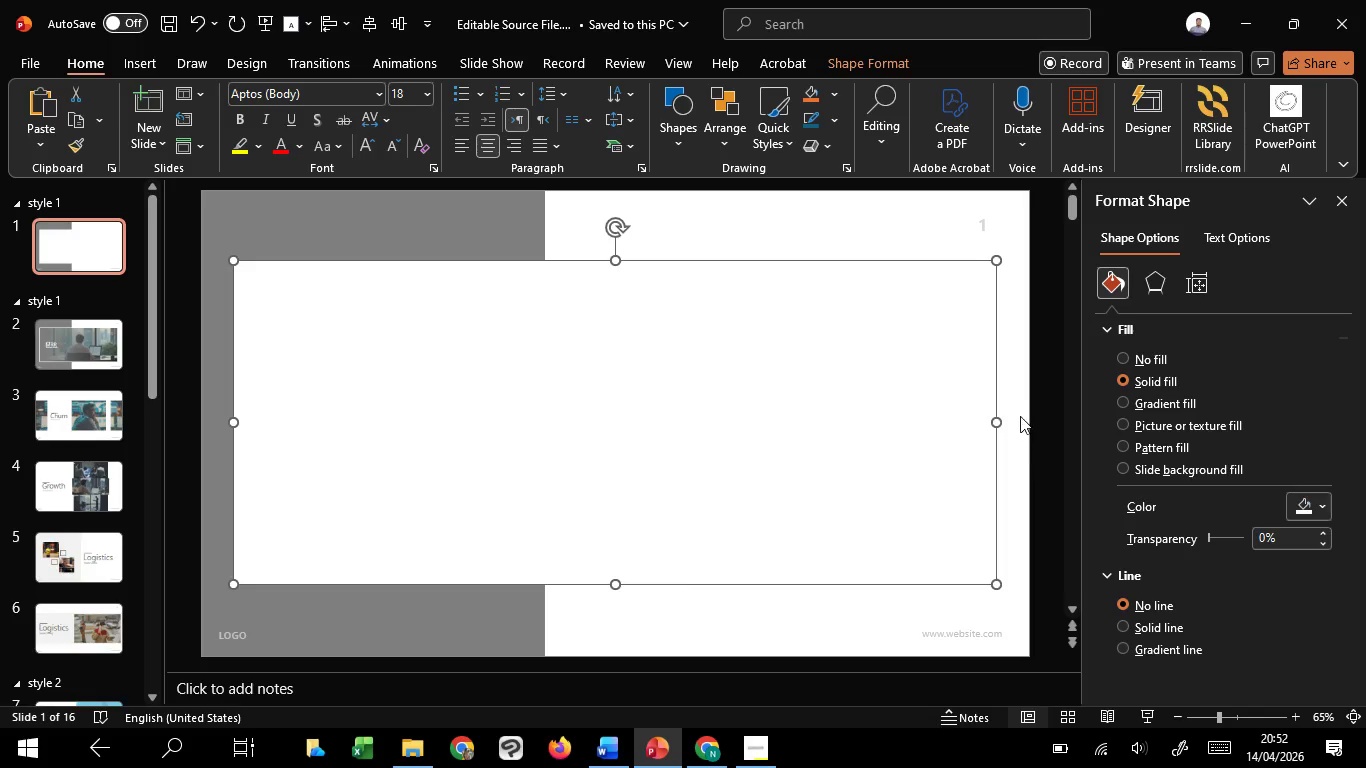 
left_click([1020, 416])
 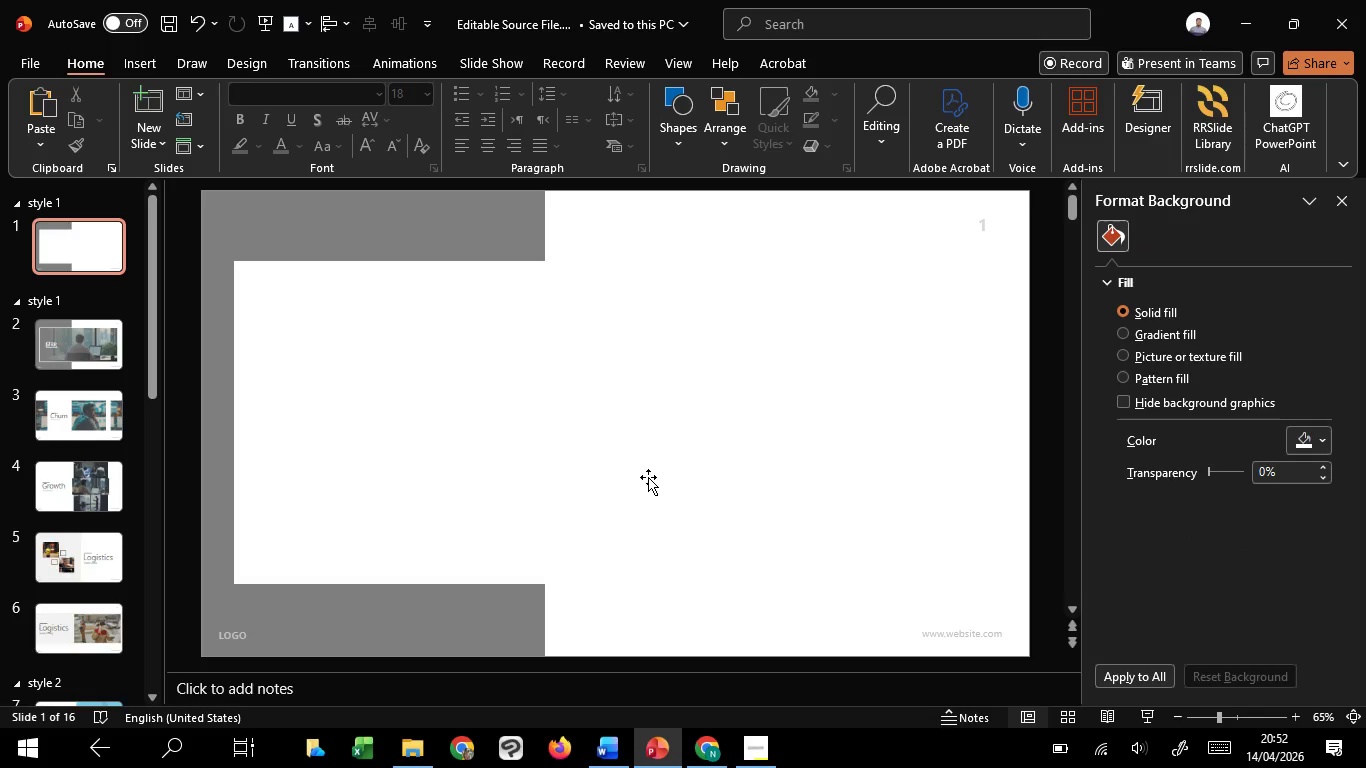 
left_click([648, 477])
 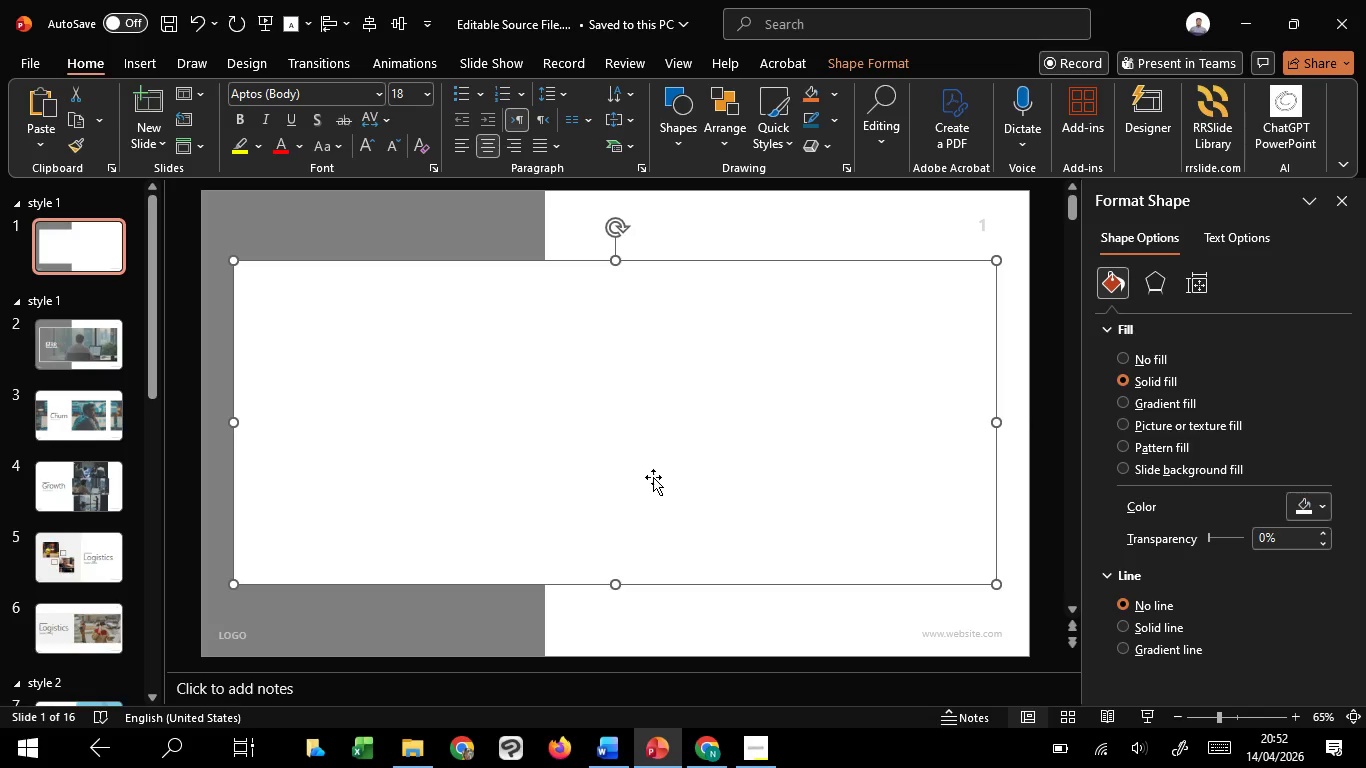 
key(Control+C)
 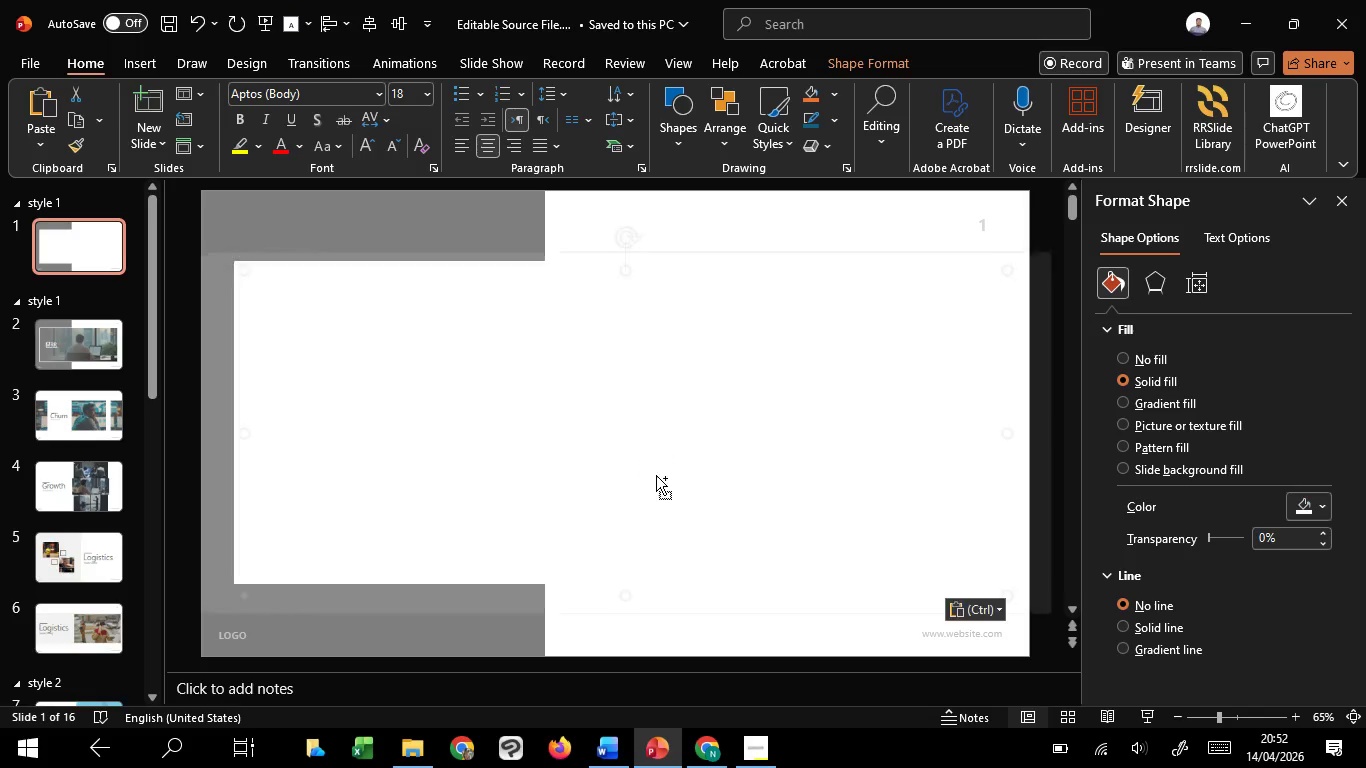 
key(Control+V)
 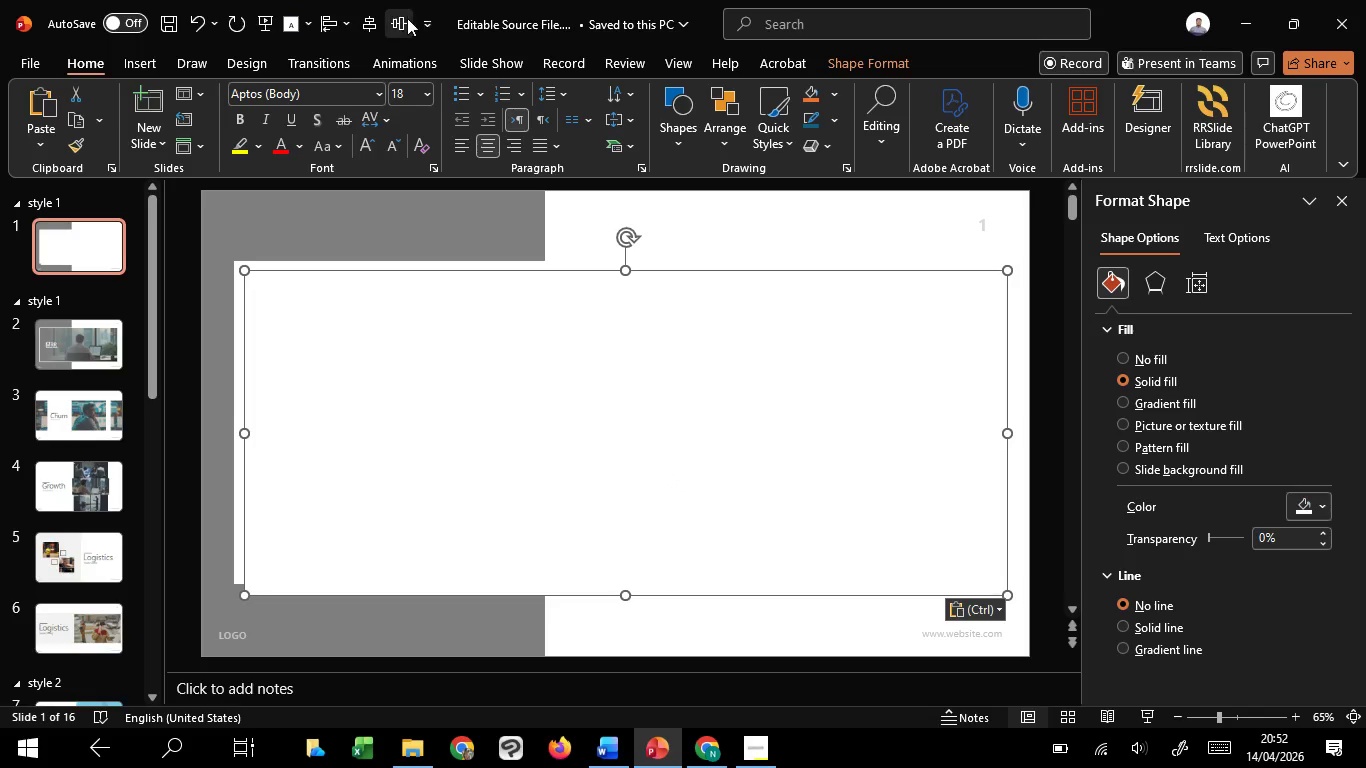 
left_click([404, 16])
 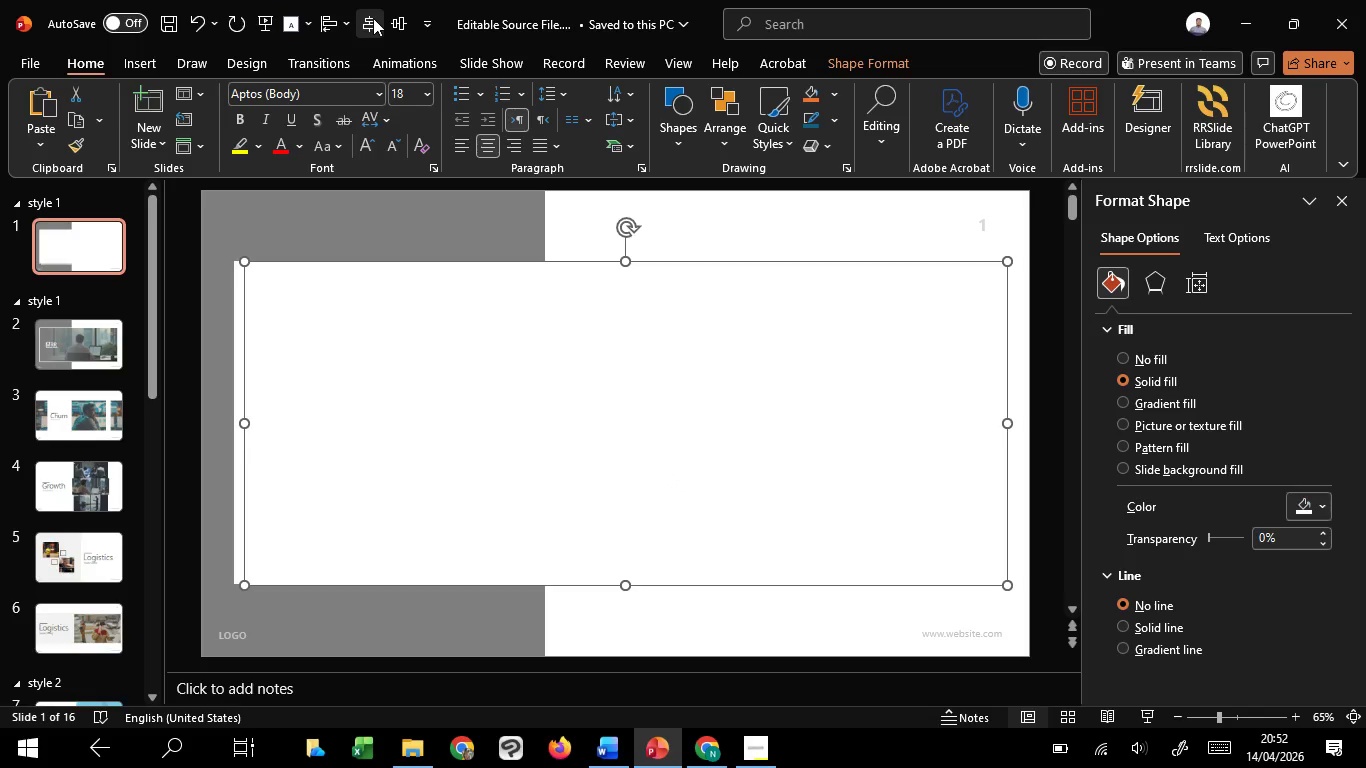 
left_click([373, 18])
 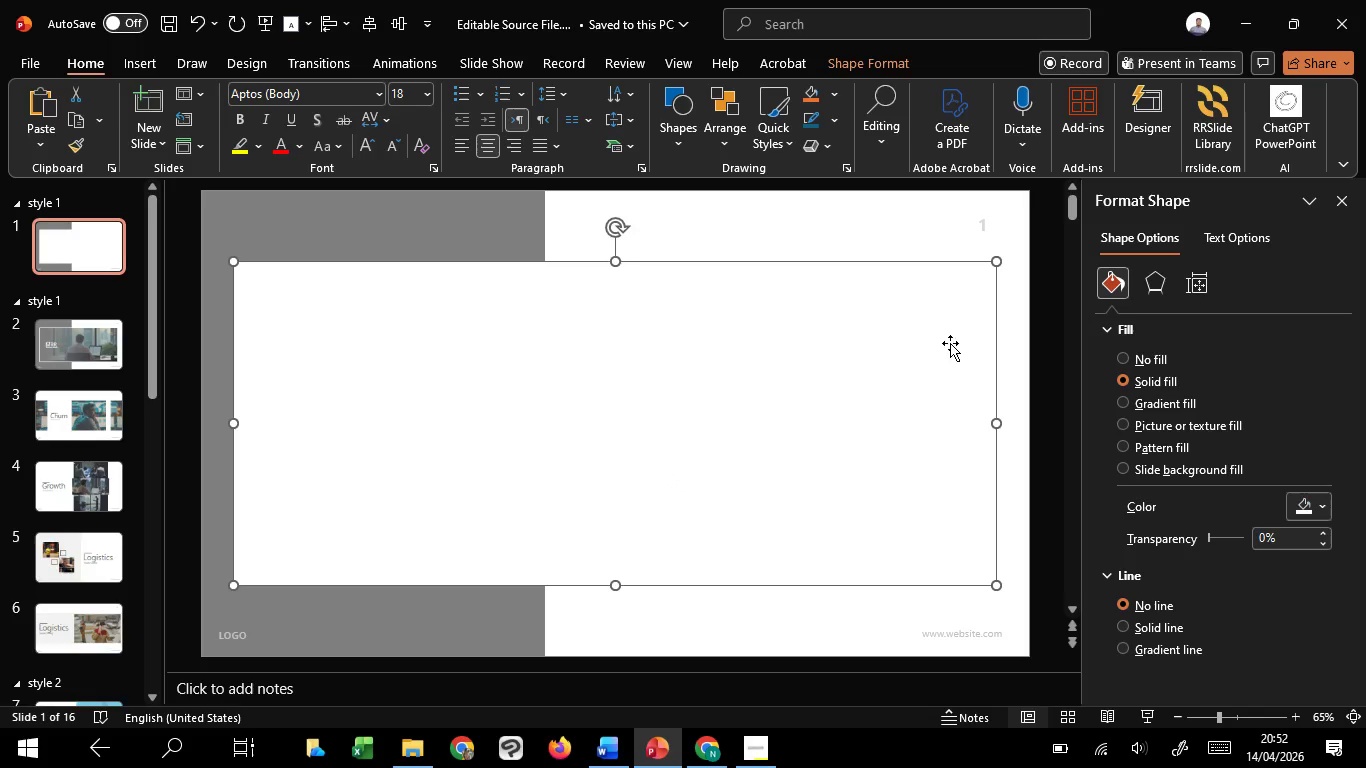 
hold_key(key=ControlLeft, duration=3.27)
hold_key(key=ShiftLeft, duration=1.52)
left_click_drag(start_coordinate=[995, 263], to_coordinate=[984, 273])
 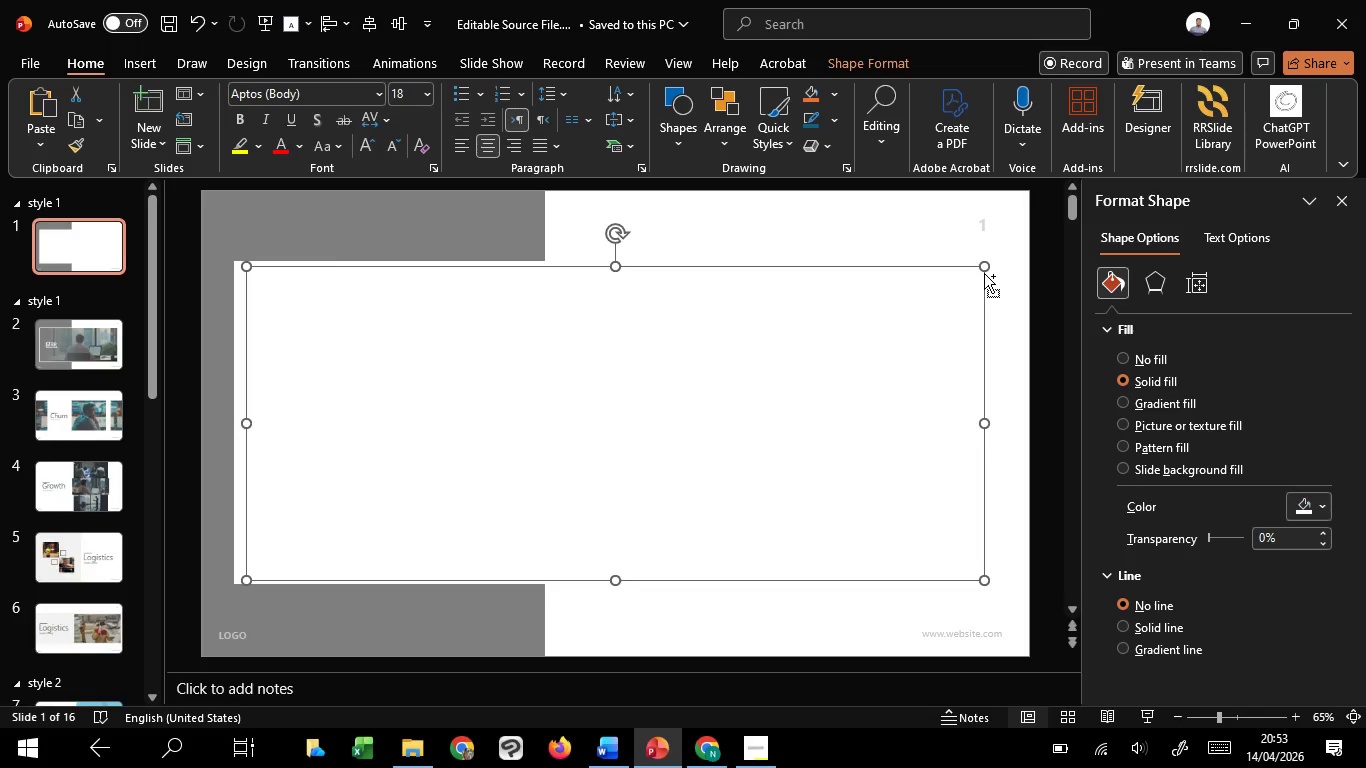 
hold_key(key=ShiftLeft, duration=1.44)
 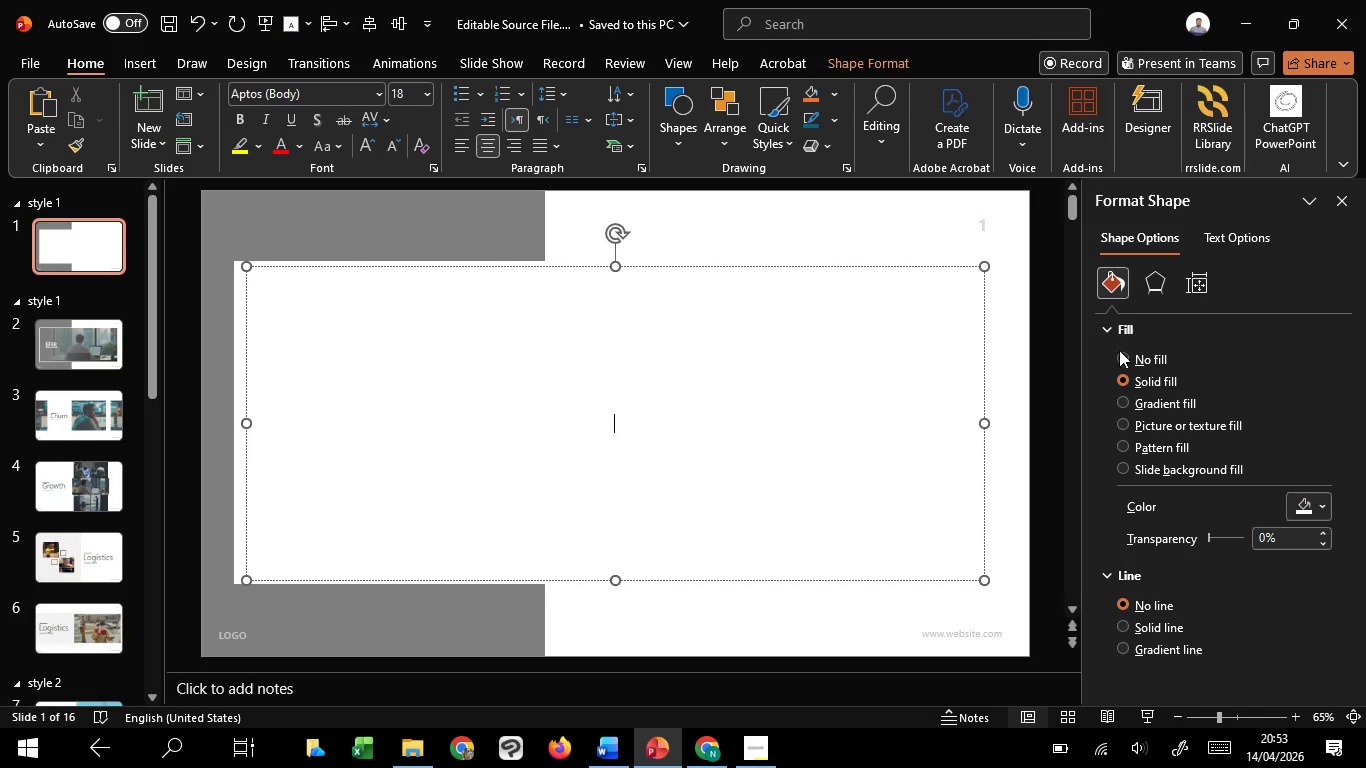 
left_click([1122, 358])
 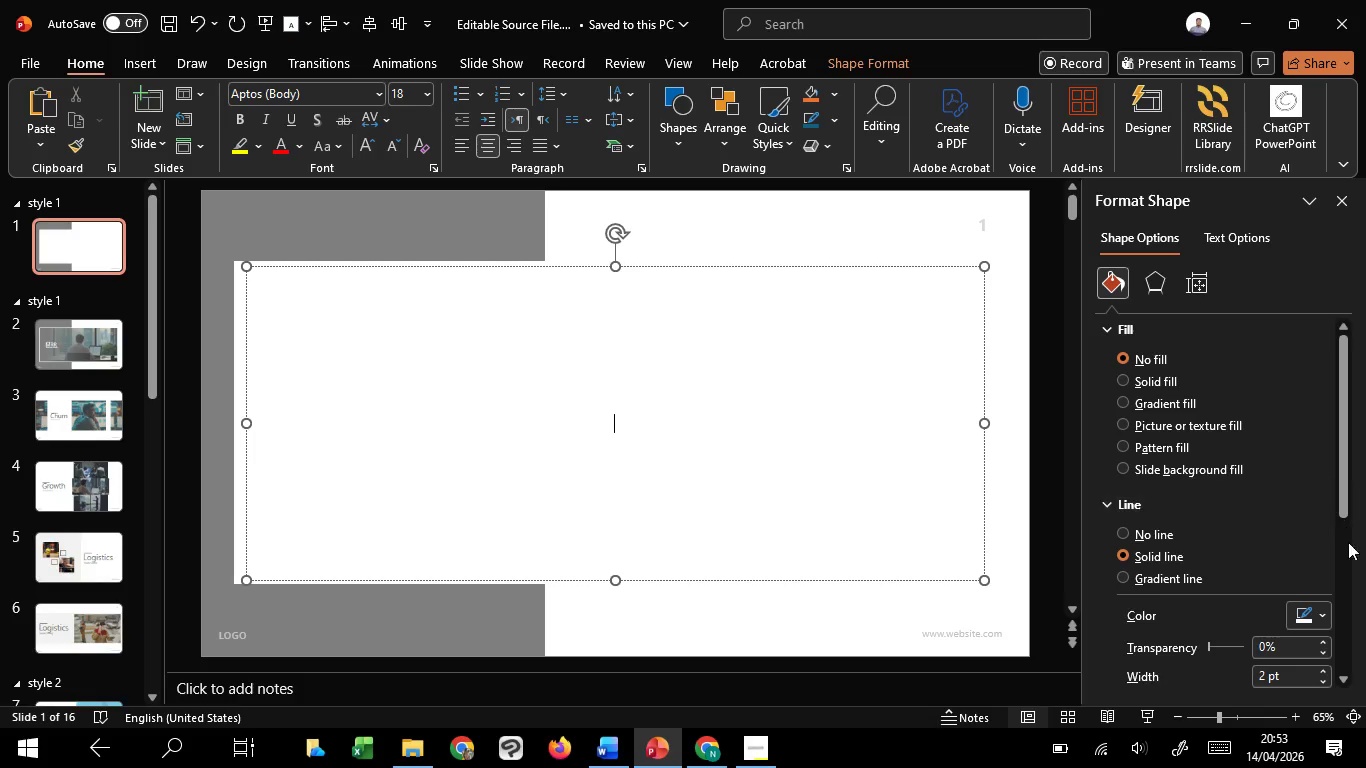 
left_click([1319, 606])
 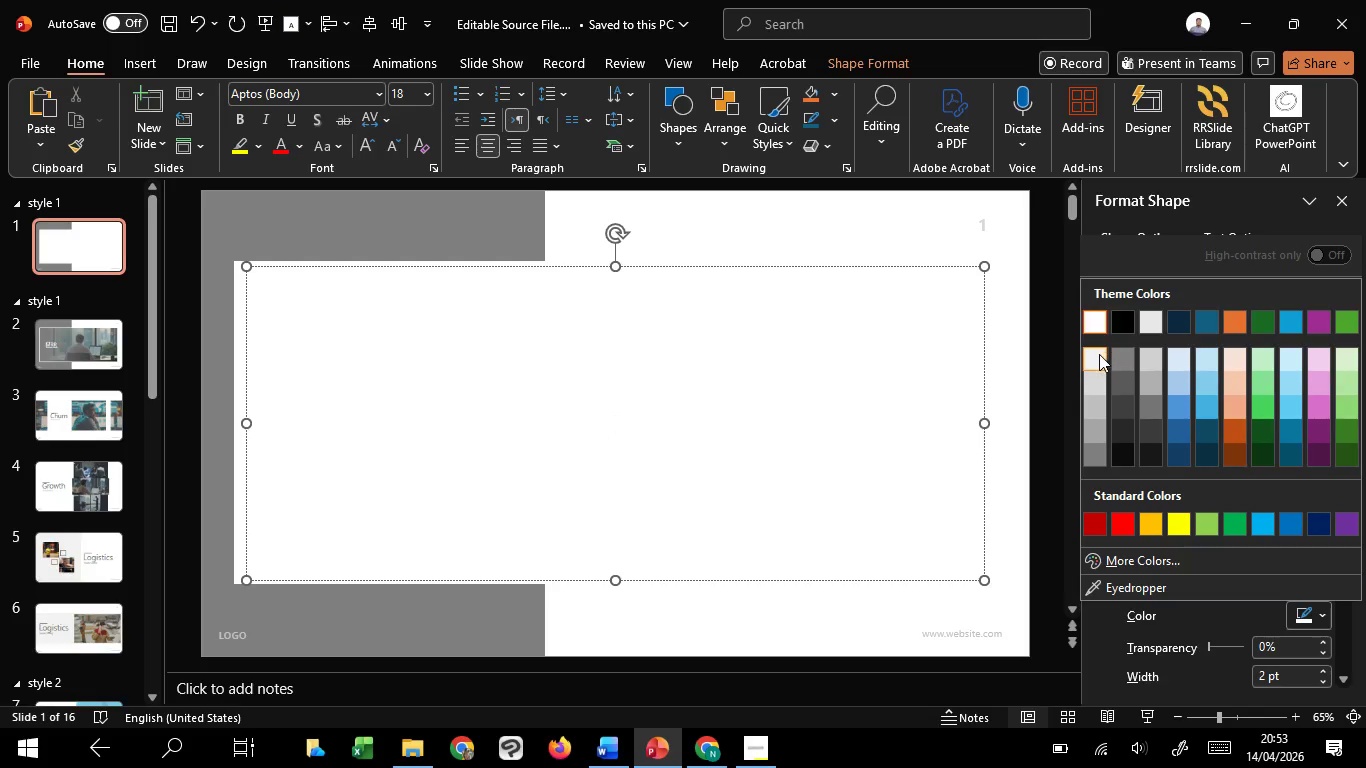 
left_click([1101, 356])
 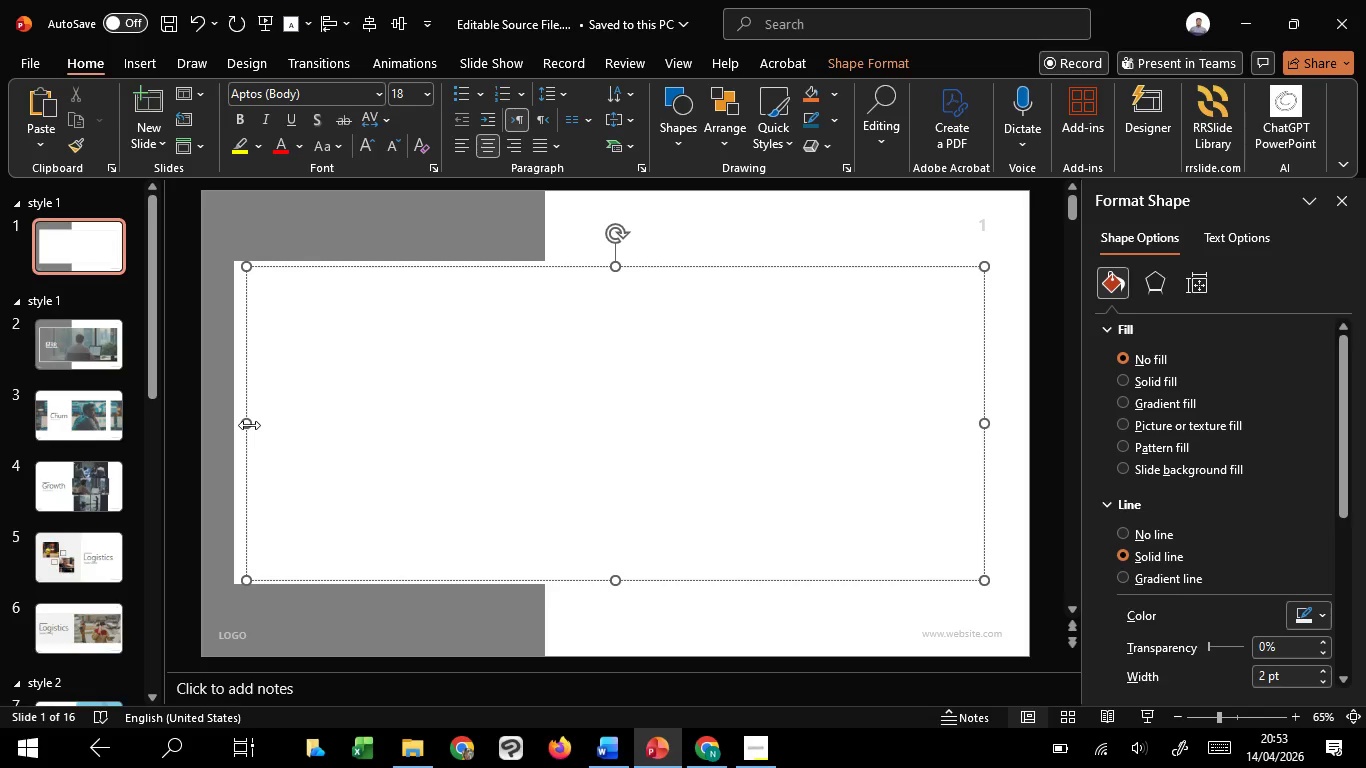 
left_click_drag(start_coordinate=[249, 425], to_coordinate=[244, 426])
 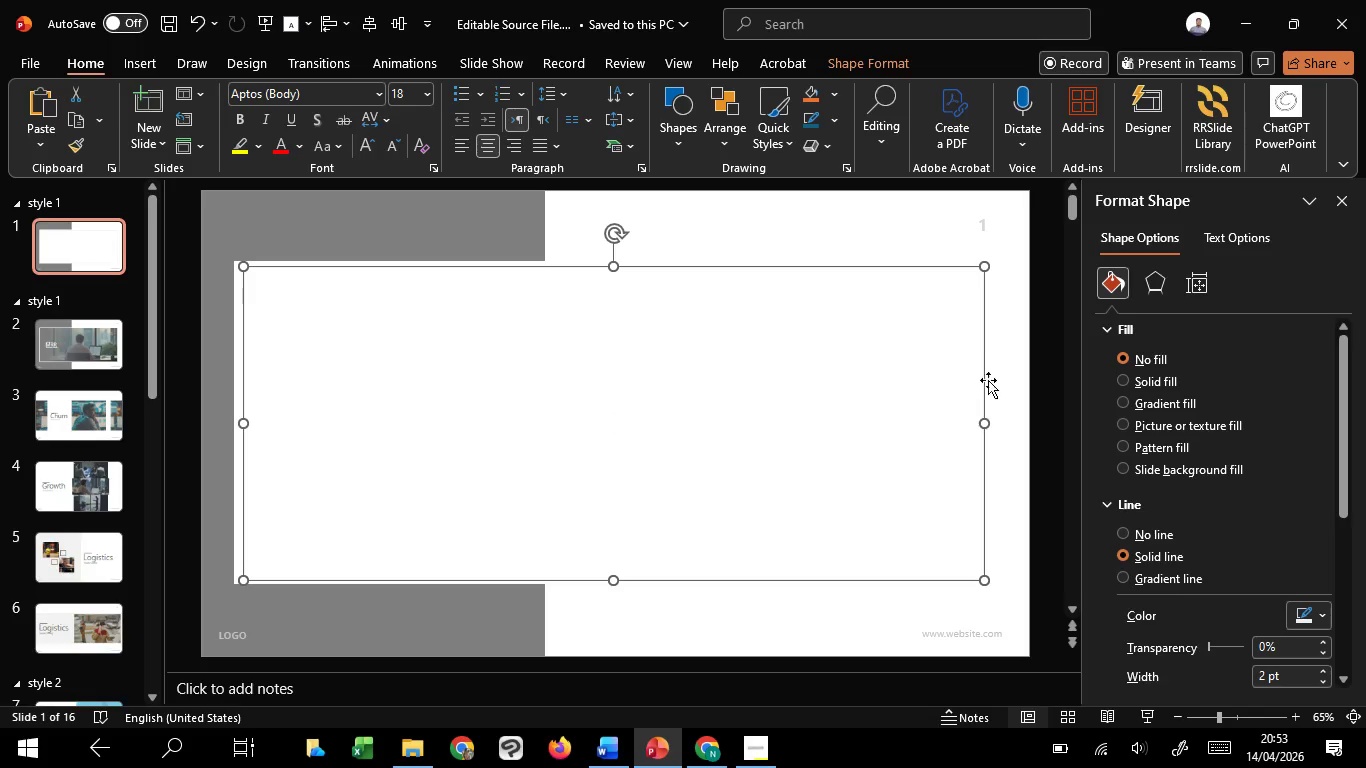 
left_click([1014, 334])
 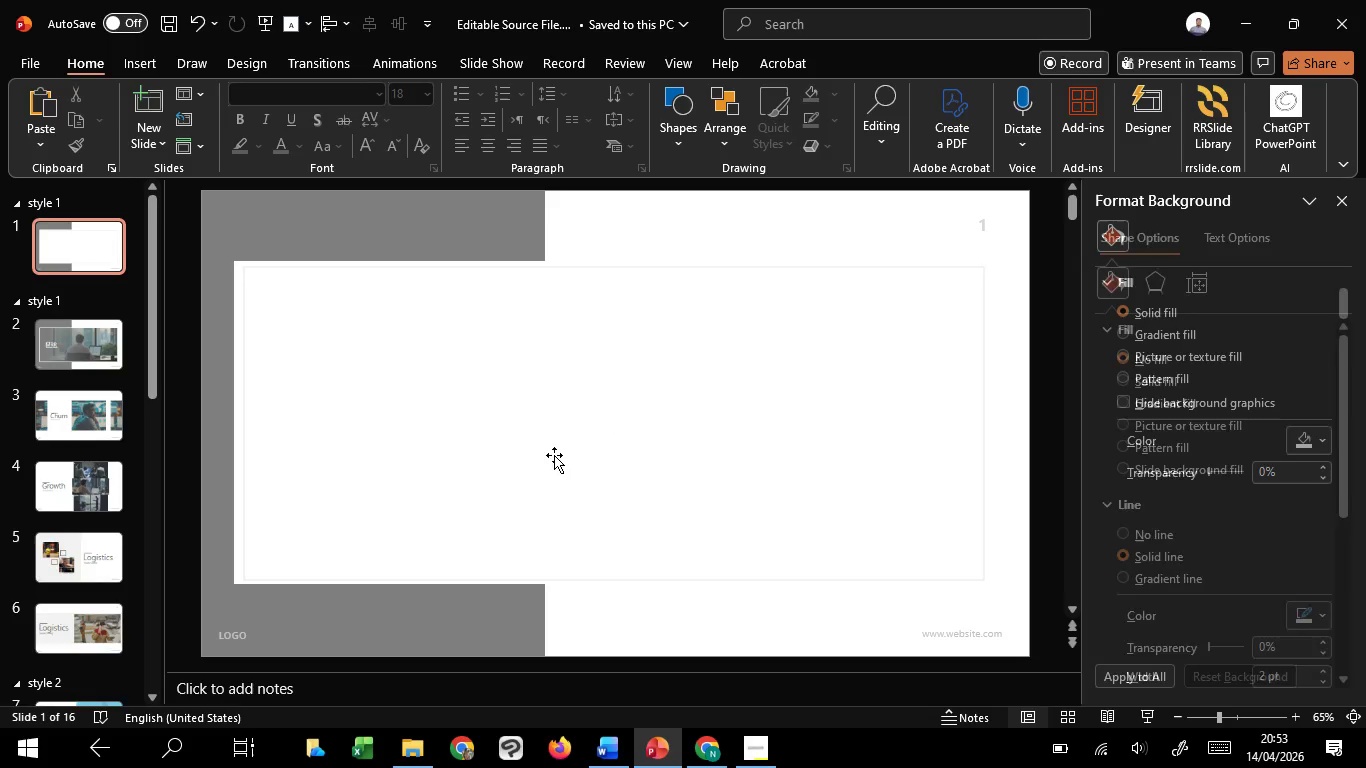 
left_click([554, 455])
 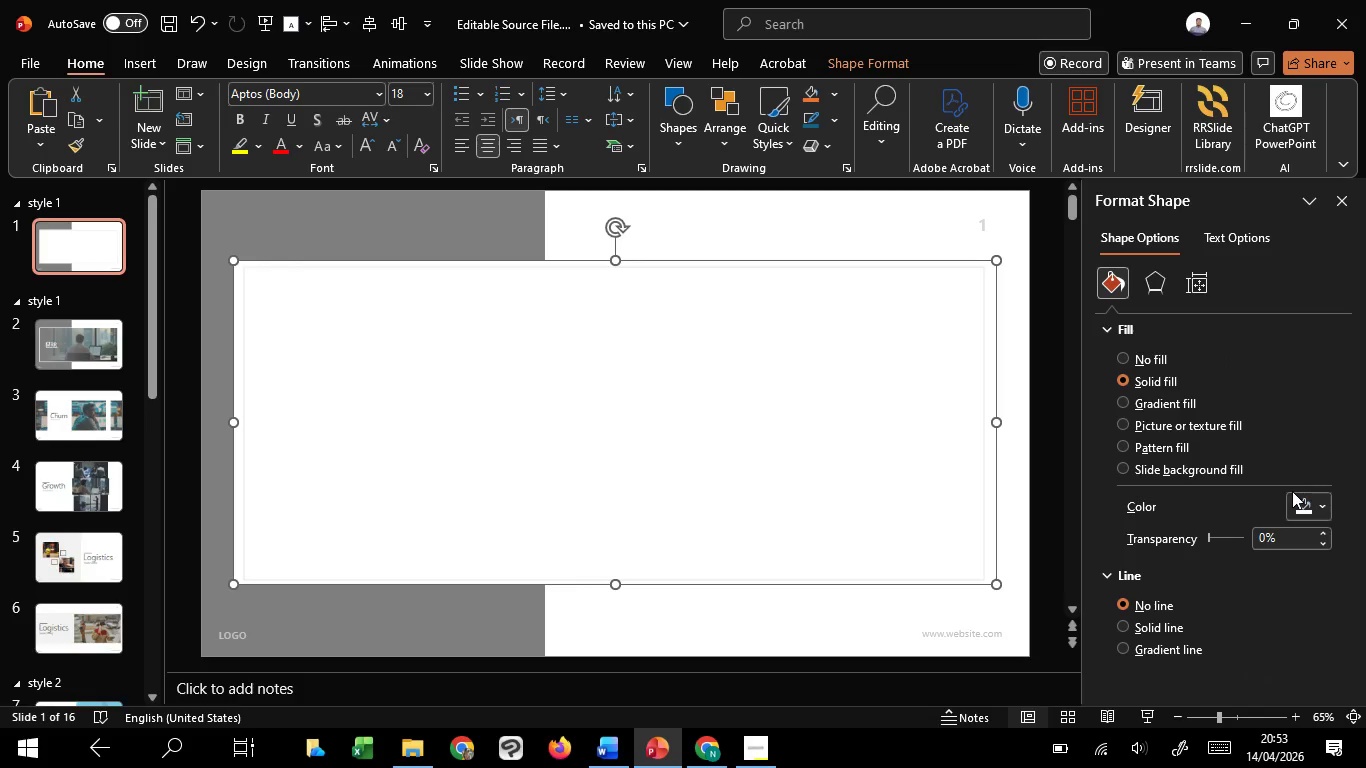 
double_click([1306, 501])
 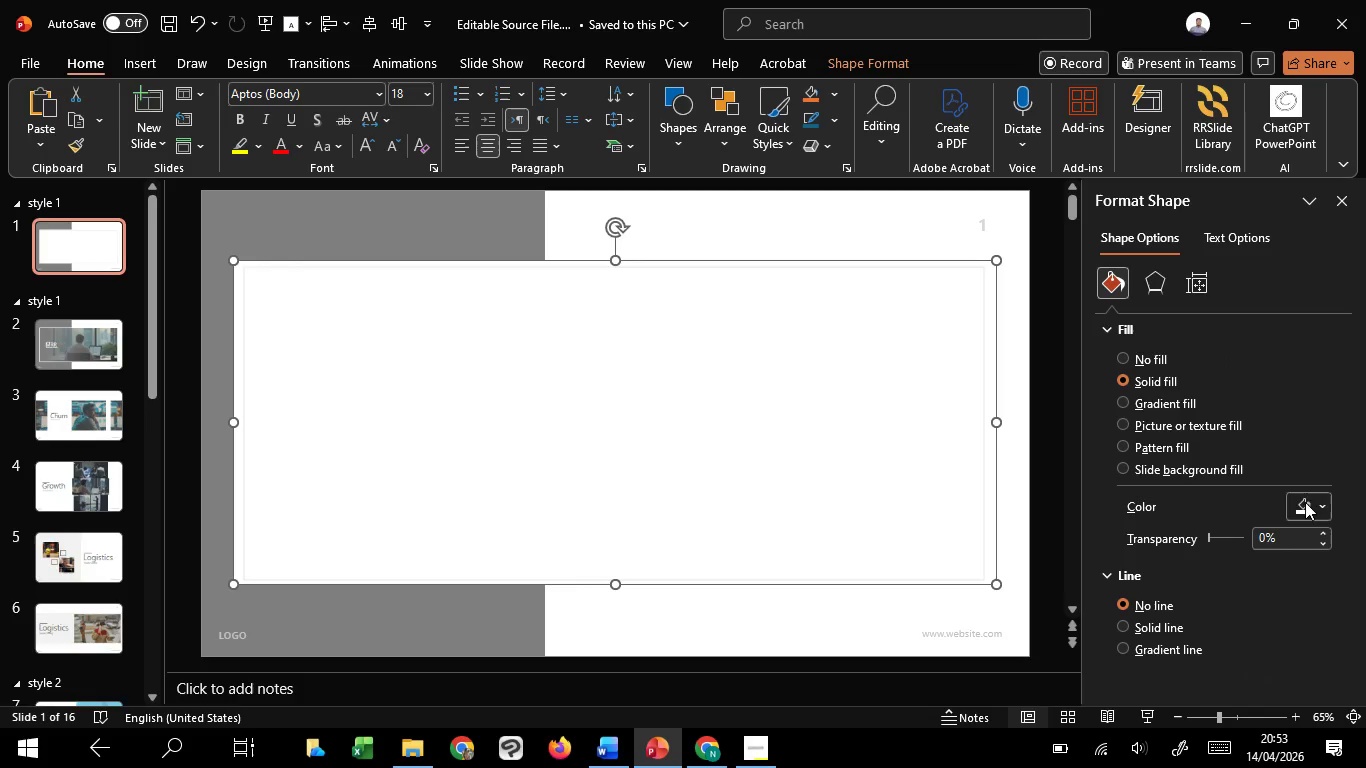 
left_click([1305, 502])
 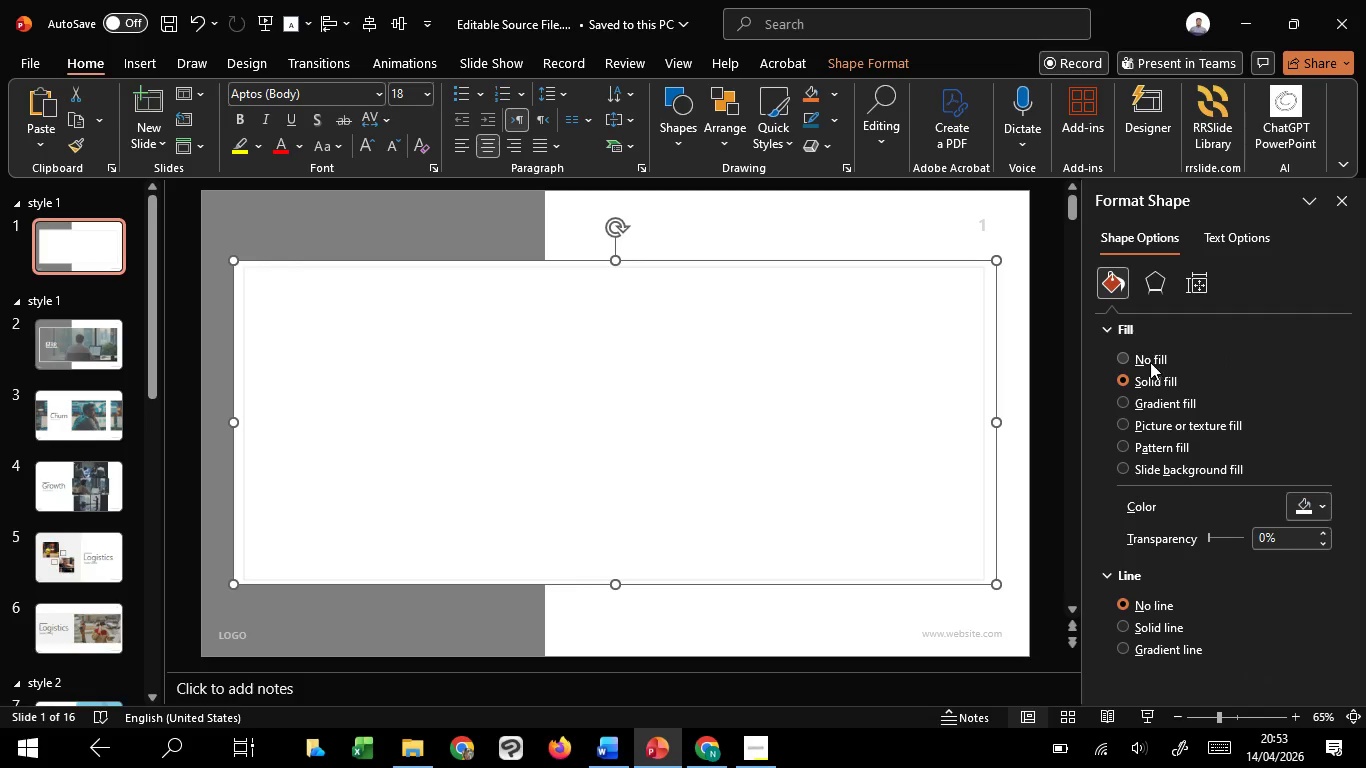 
left_click([1150, 361])
 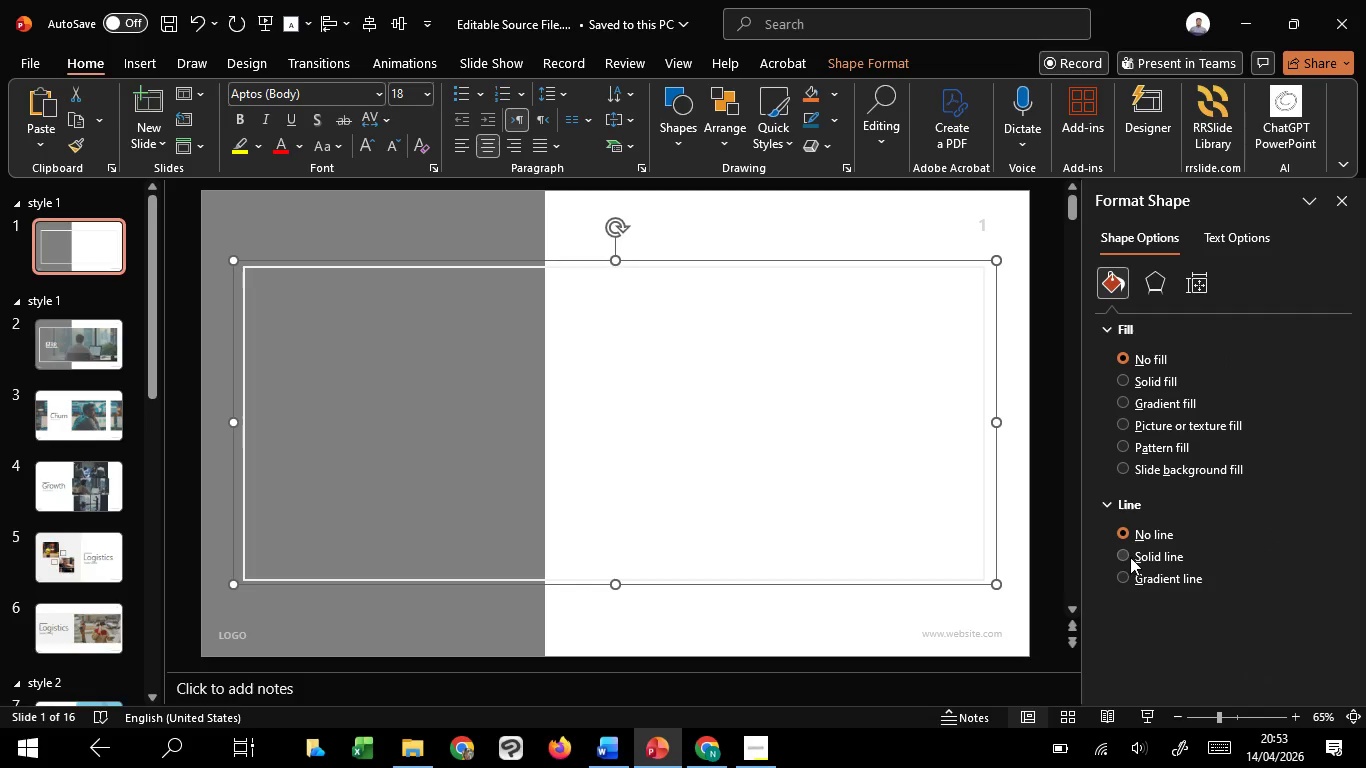 
left_click([1130, 557])
 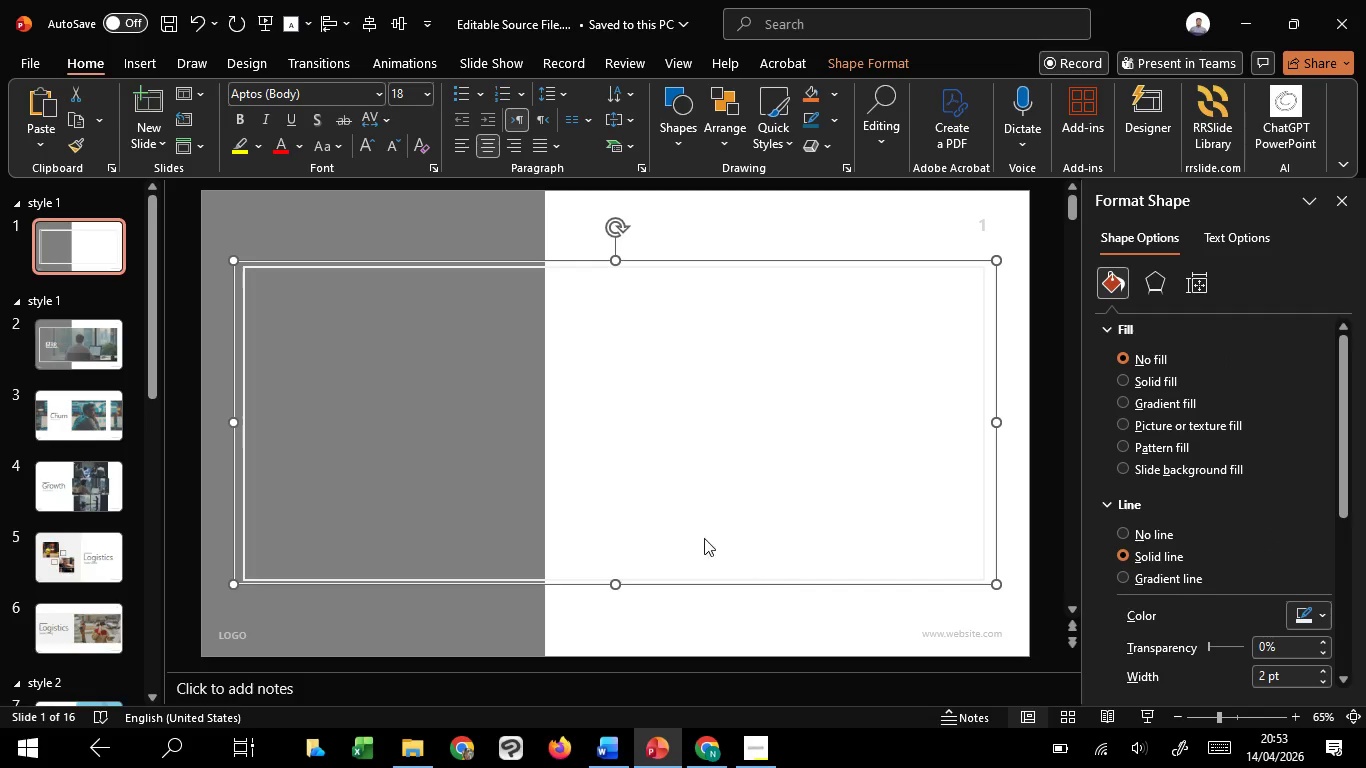 
left_click([675, 524])
 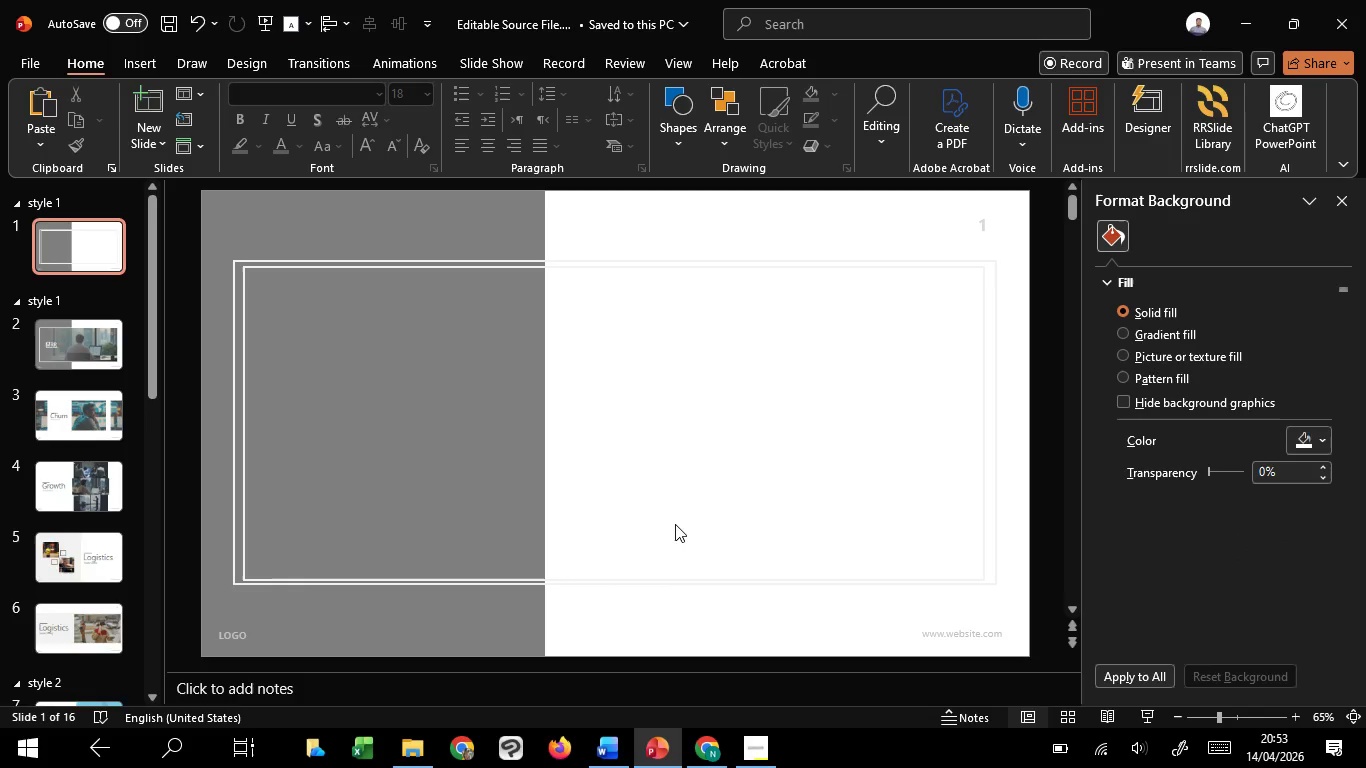 
left_click([675, 524])
 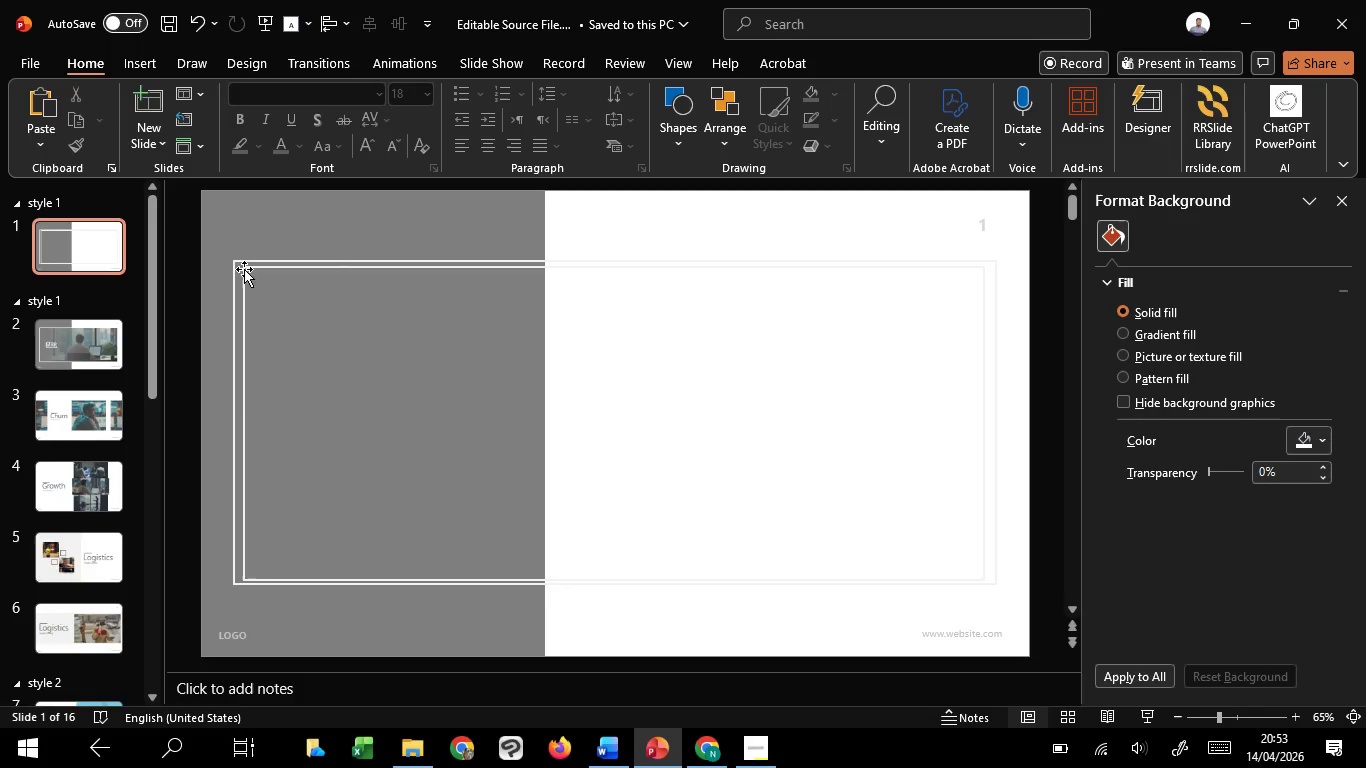 
left_click([244, 269])
 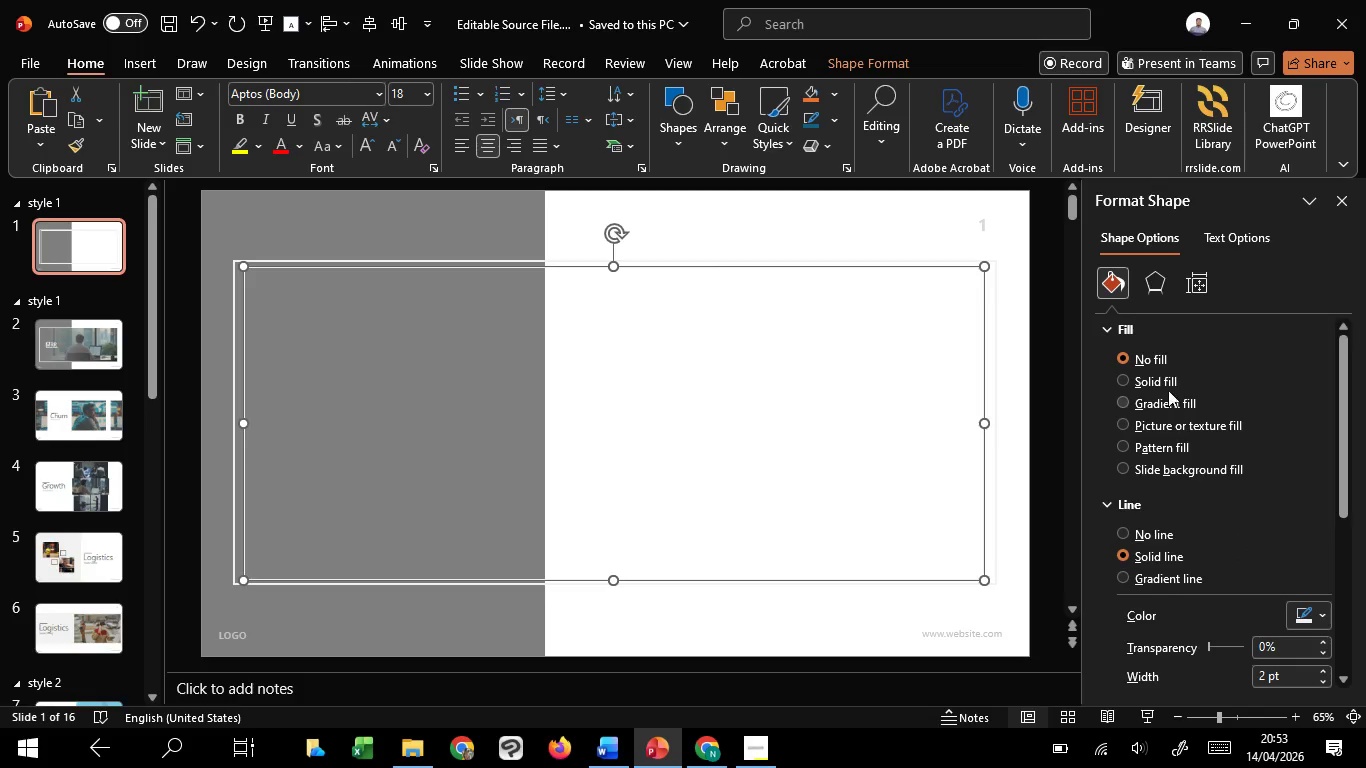 
left_click([1165, 387])
 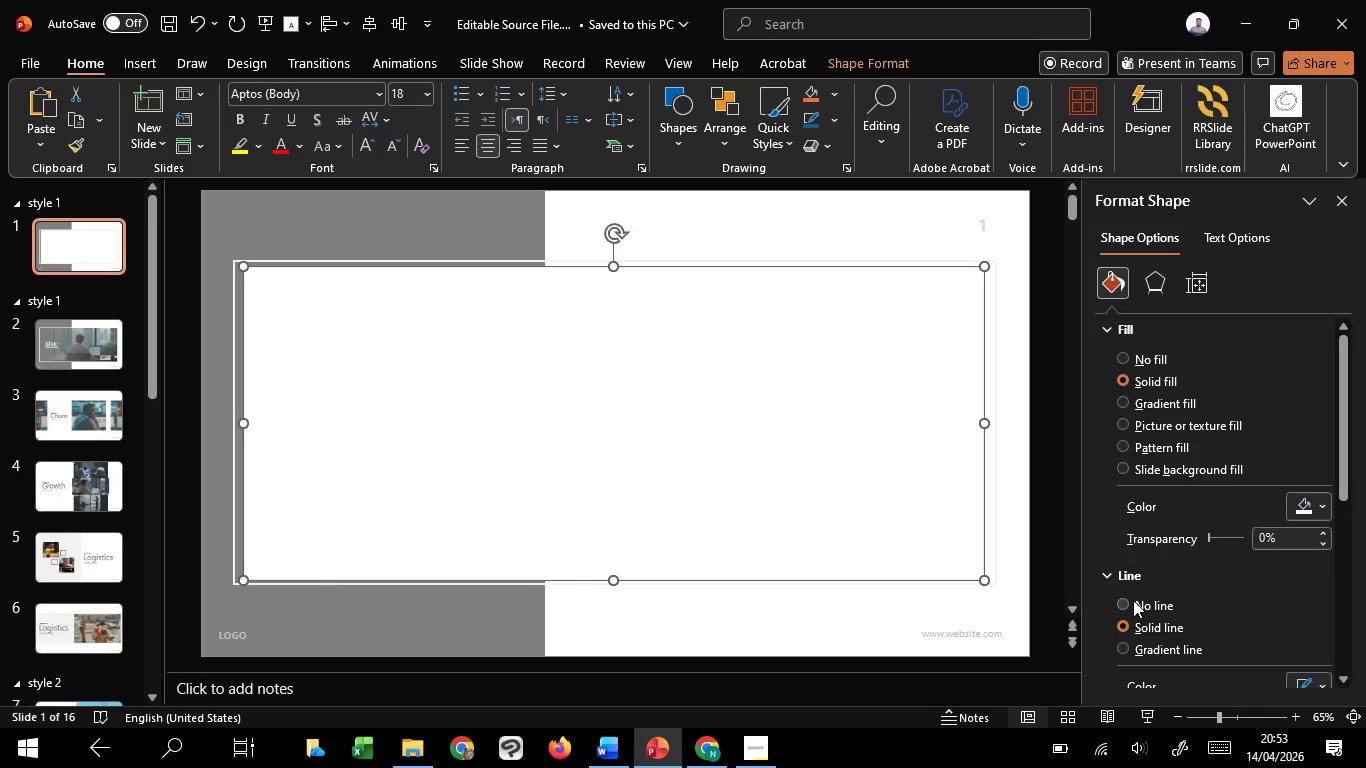 
left_click([1133, 600])
 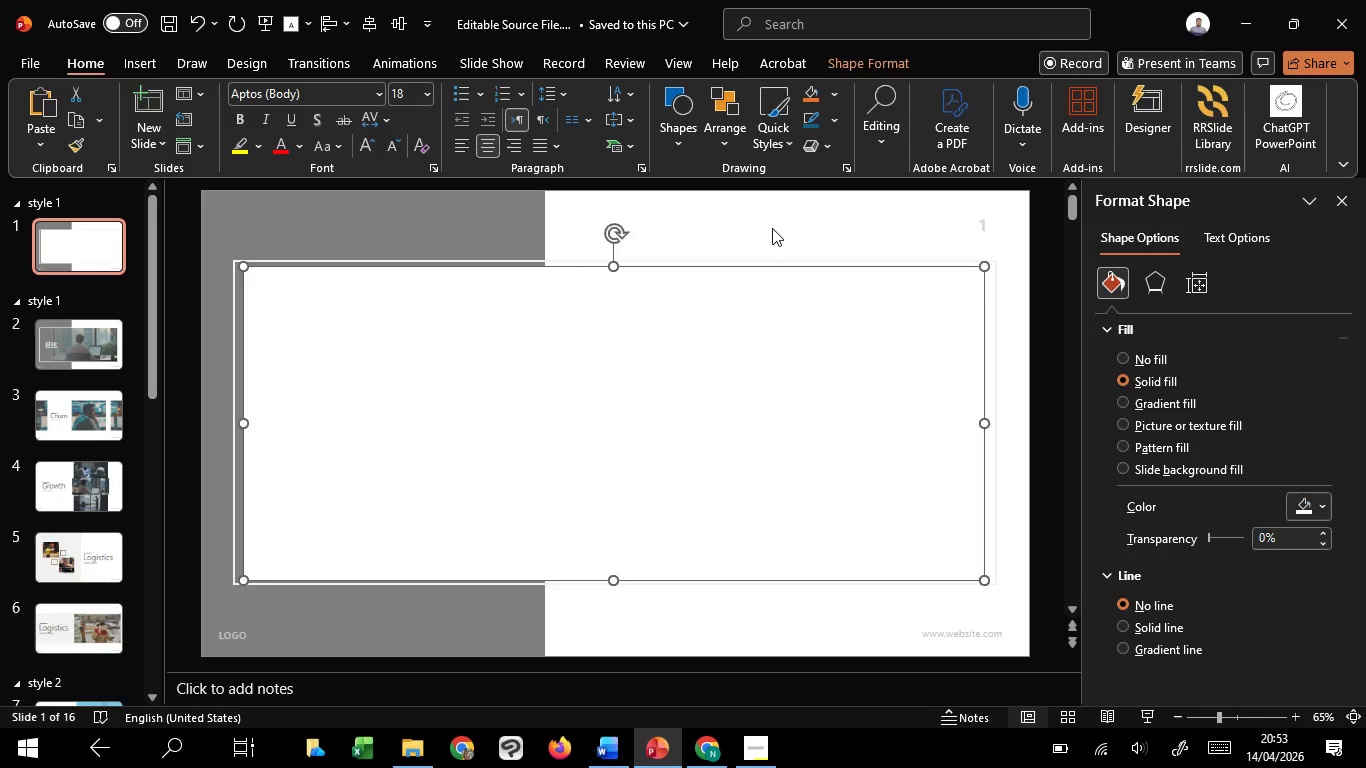 
left_click([772, 228])
 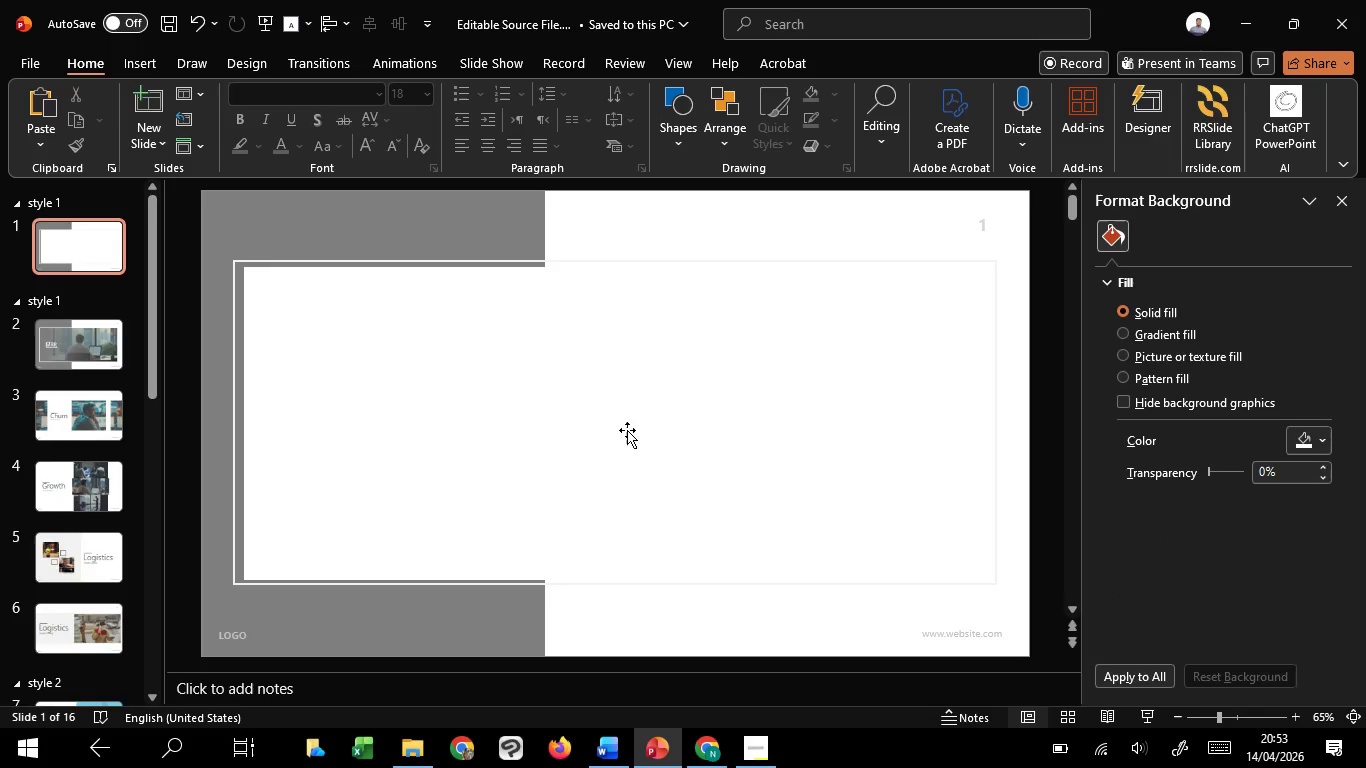 
left_click([627, 430])
 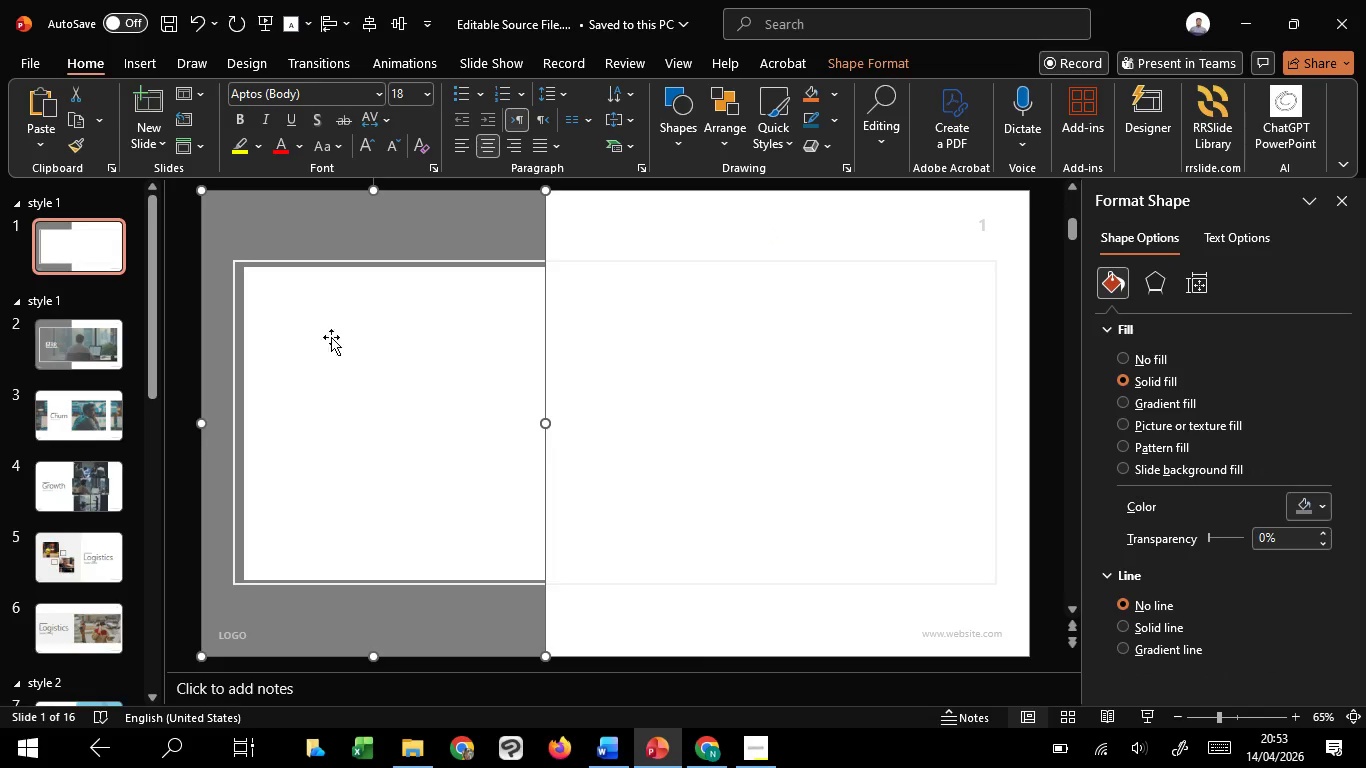 
left_click([341, 403])
 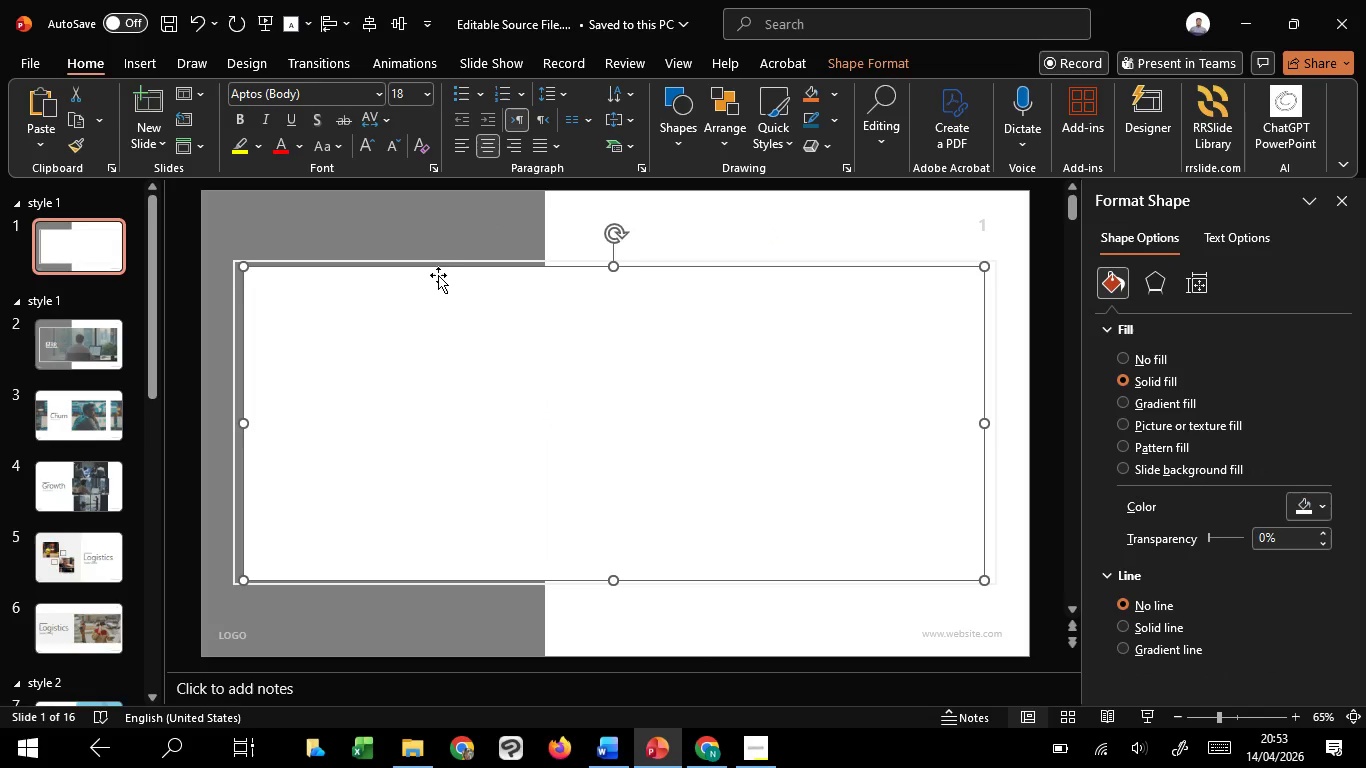 
hold_key(key=ShiftLeft, duration=1.5)
left_click([519, 258])
 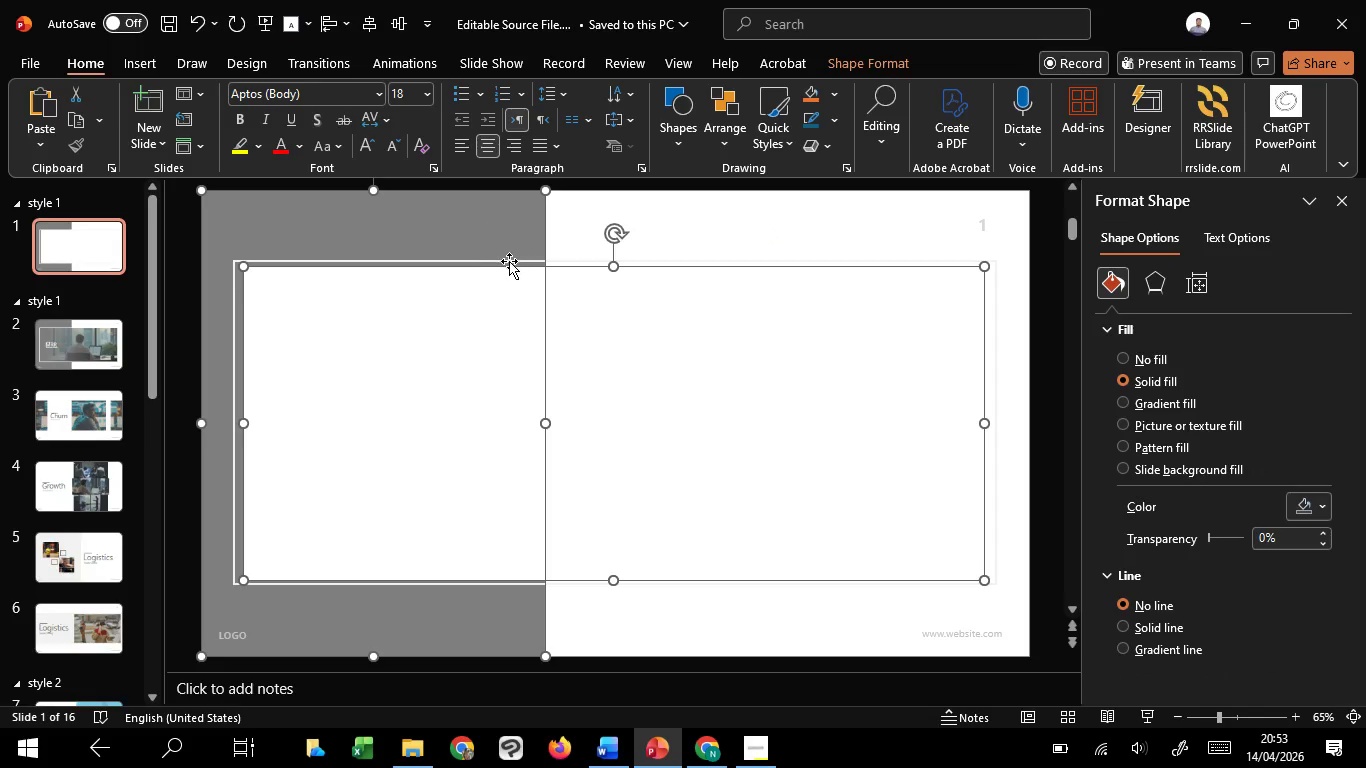 
hold_key(key=ShiftLeft, duration=1.53)
left_click([599, 258])
 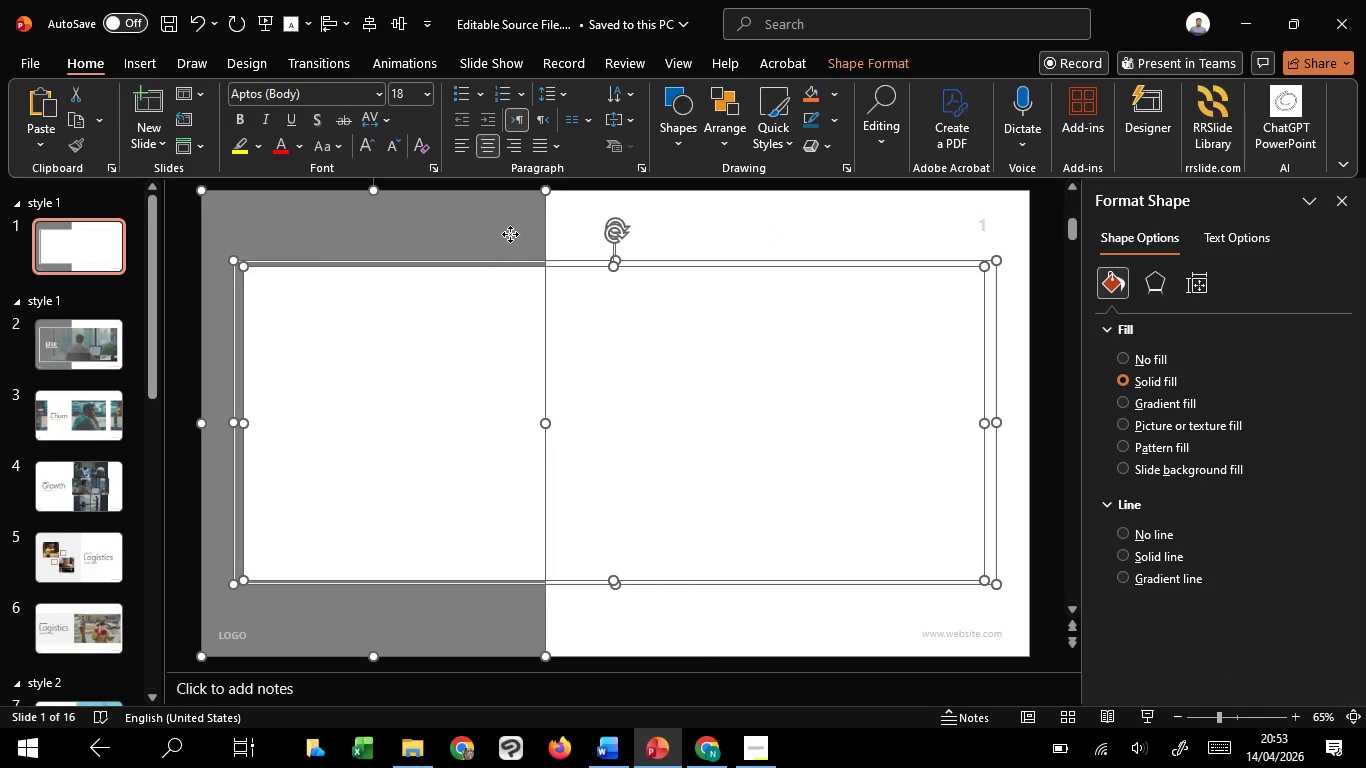 
left_click([510, 234])
 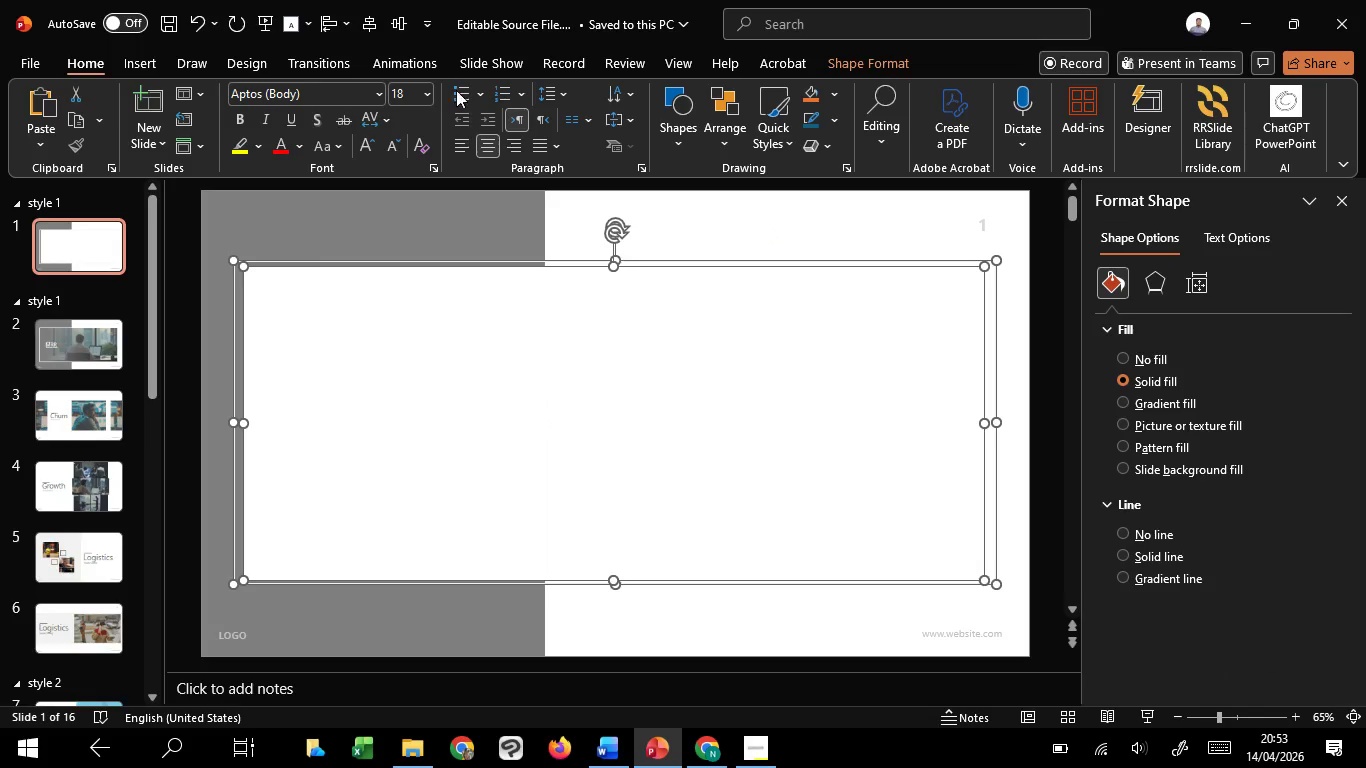 
hold_key(key=ShiftLeft, duration=0.52)
 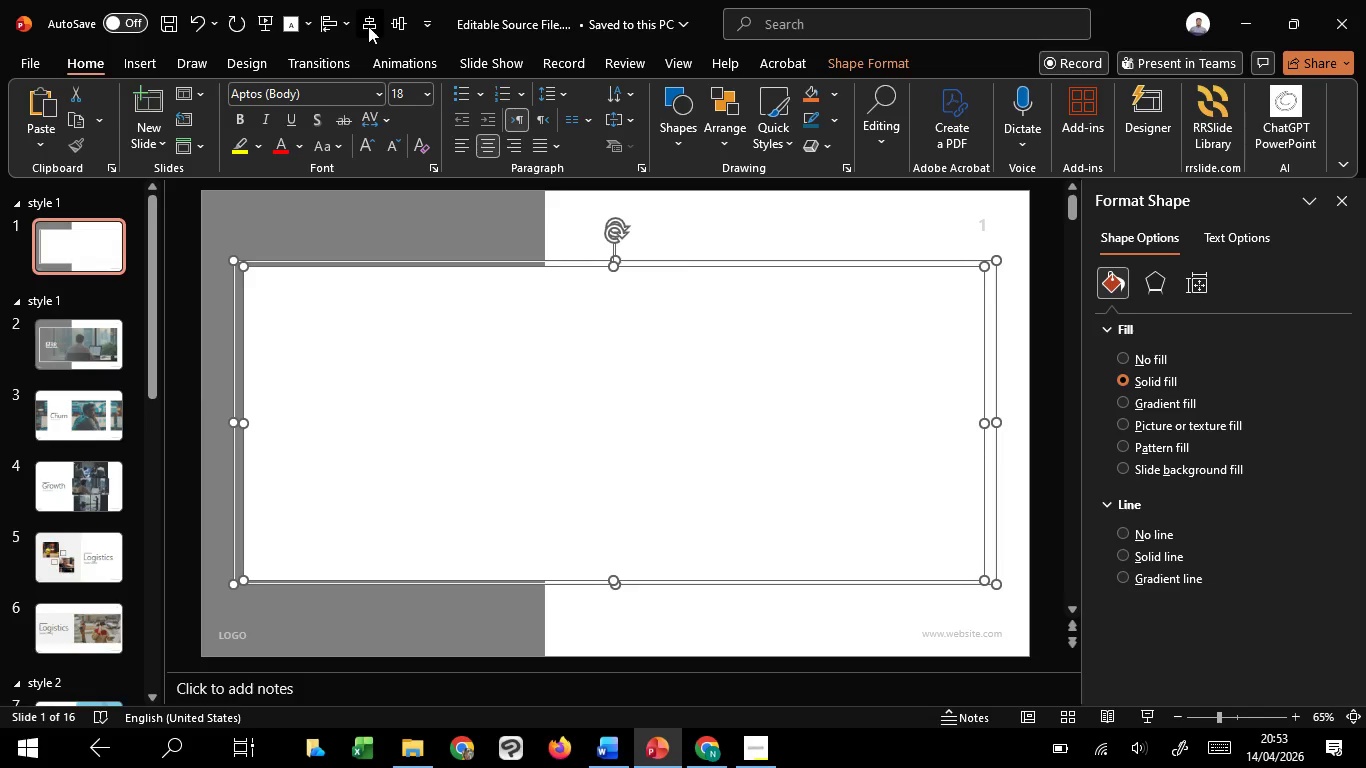 
left_click([368, 26])
 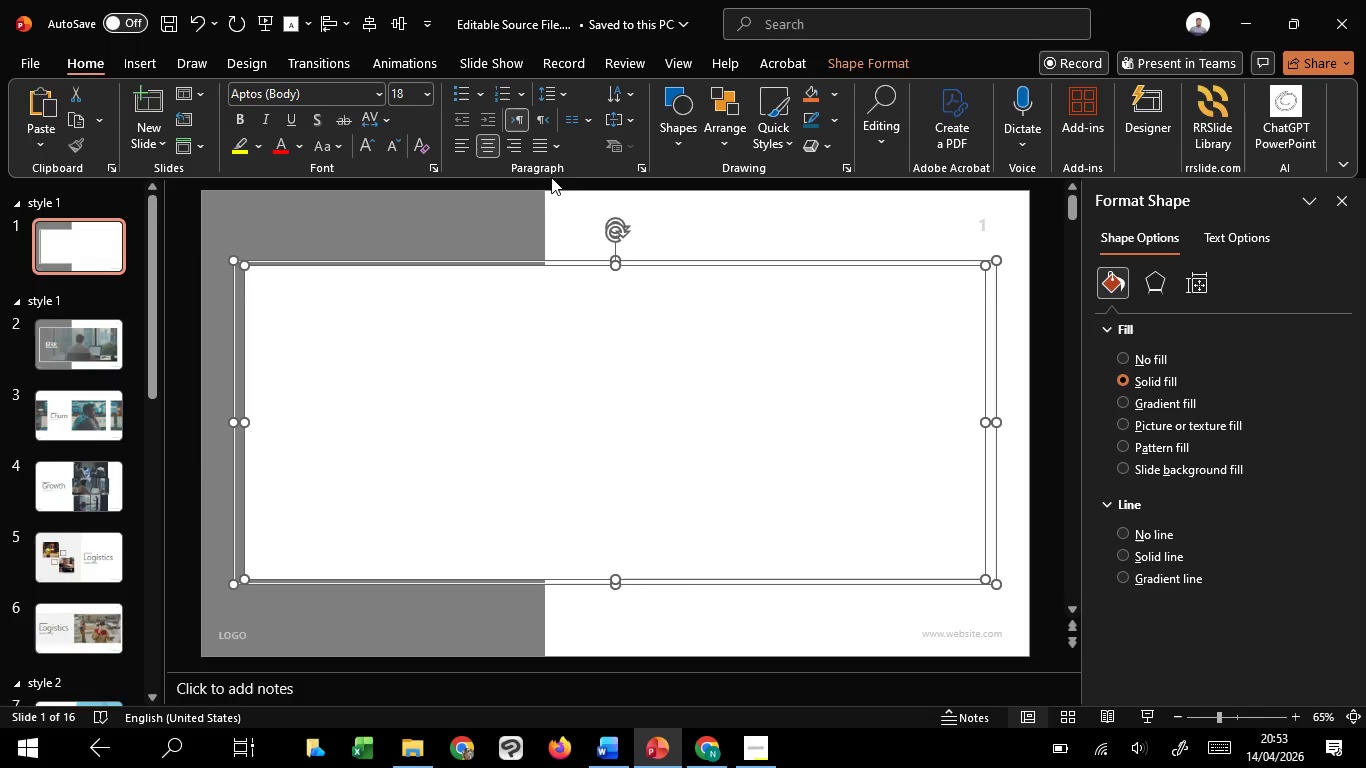 
left_click([568, 223])
 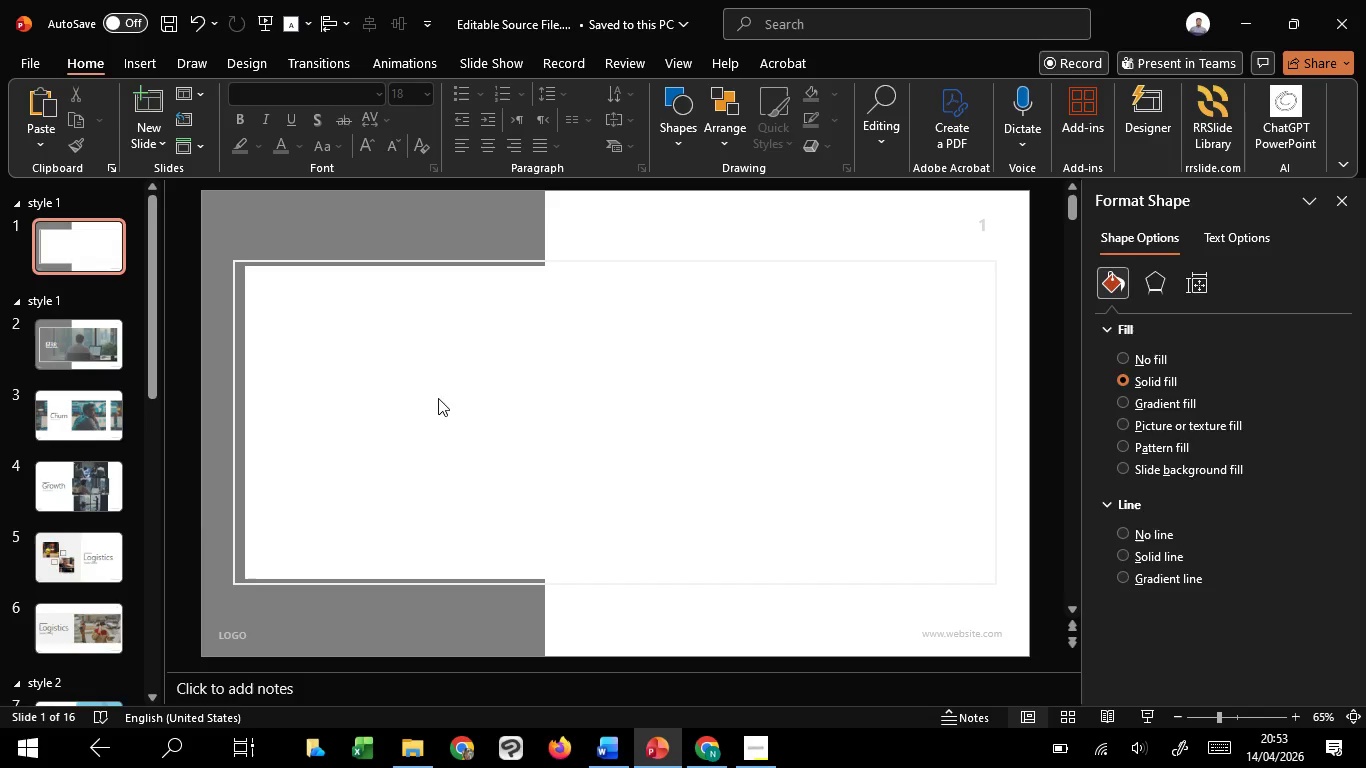 
left_click([438, 398])
 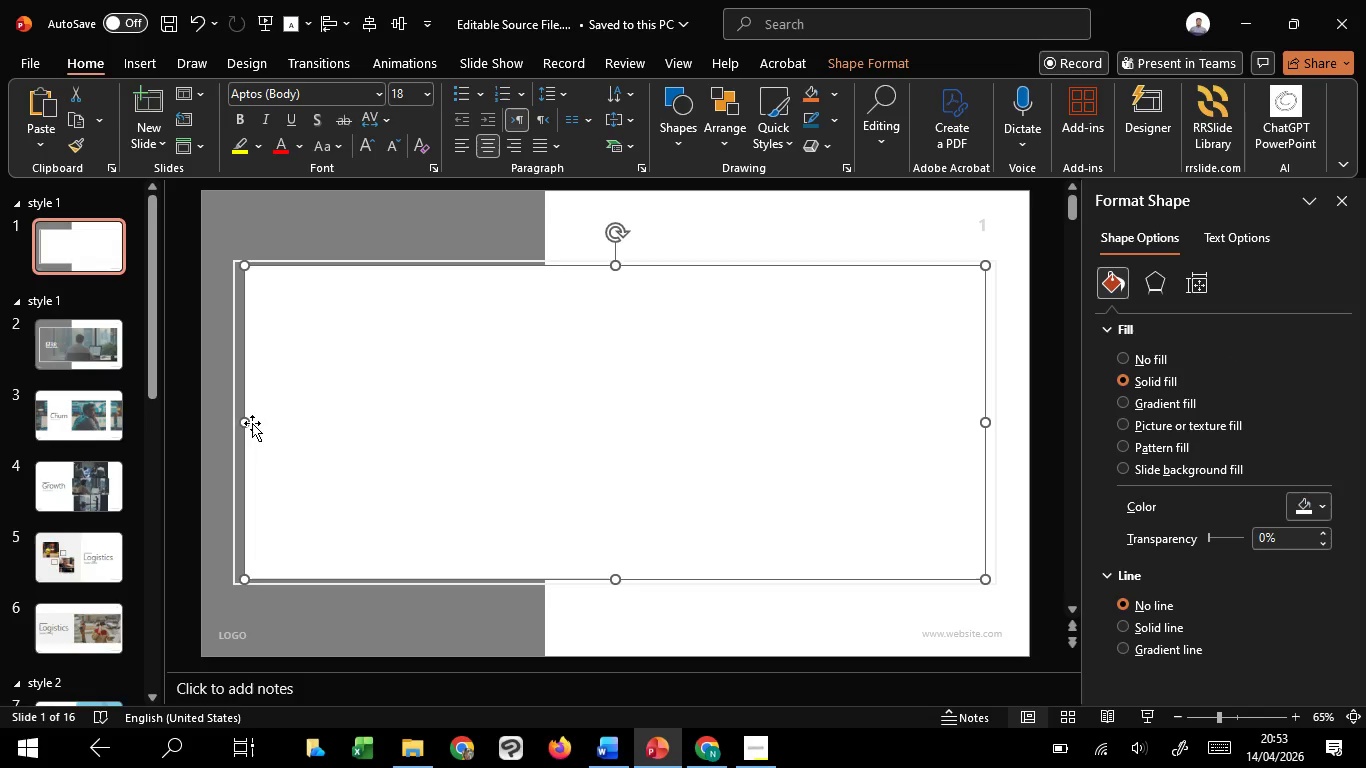 
hold_key(key=ShiftLeft, duration=3.36)
hold_key(key=ControlLeft, duration=1.52)
left_click_drag(start_coordinate=[245, 425], to_coordinate=[236, 426])
 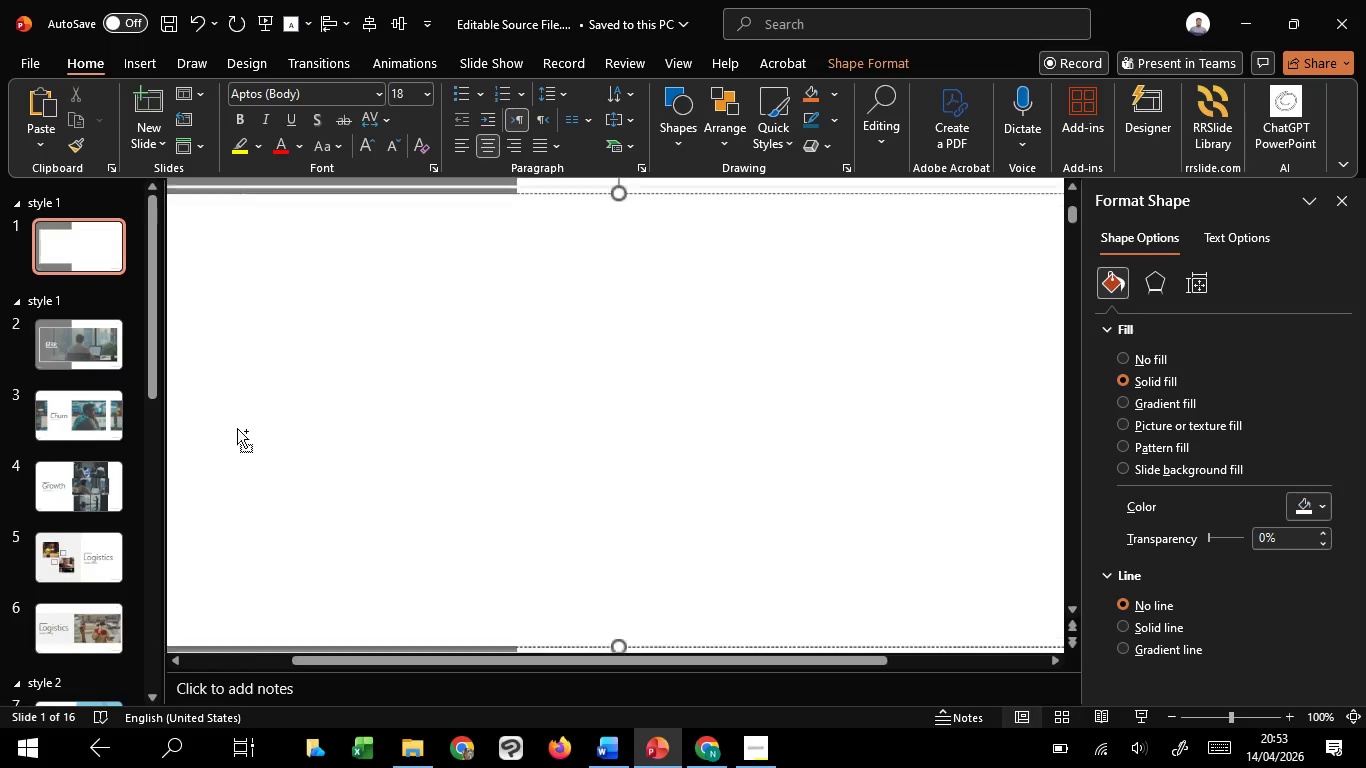 
hold_key(key=ControlLeft, duration=1.51)
 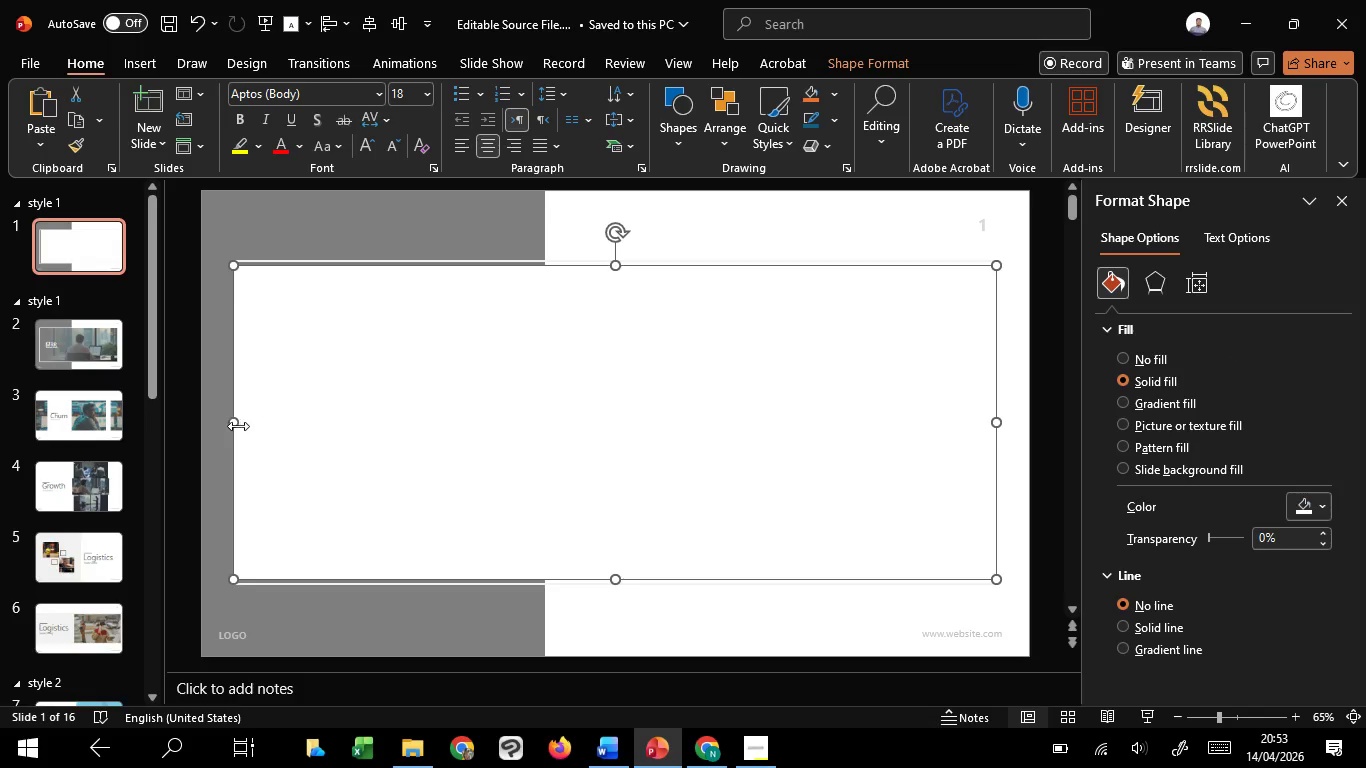 
key(Control+Shift+ControlLeft)
 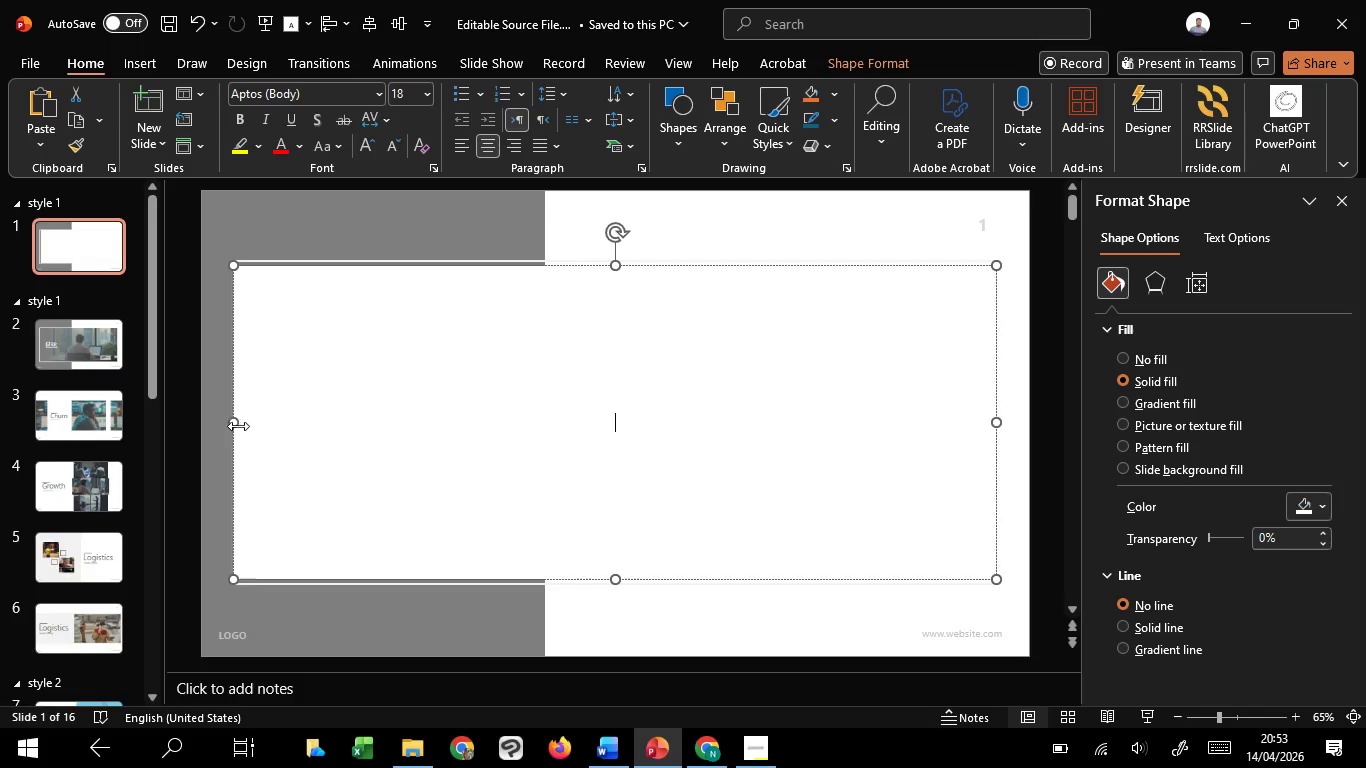 
key(Control+Shift+ControlLeft)
 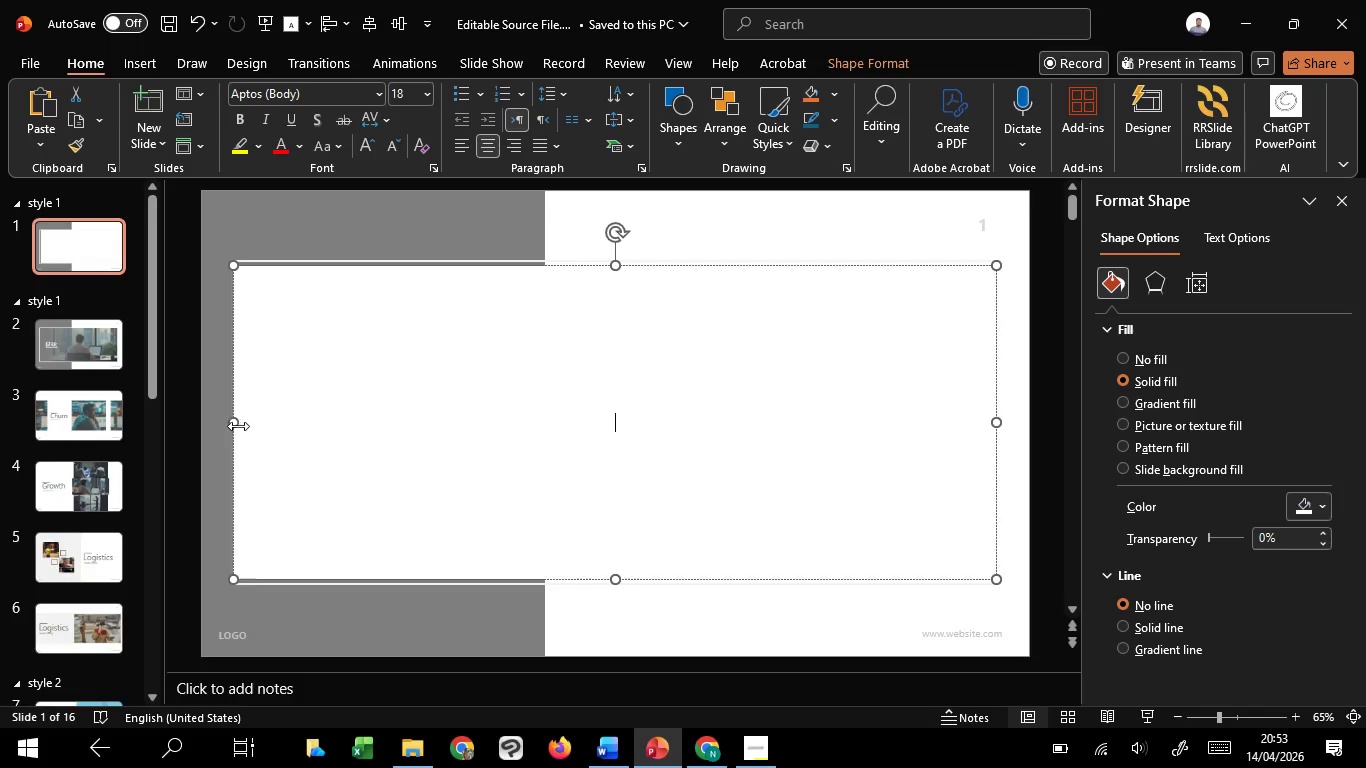 
key(Control+Shift+ControlLeft)
 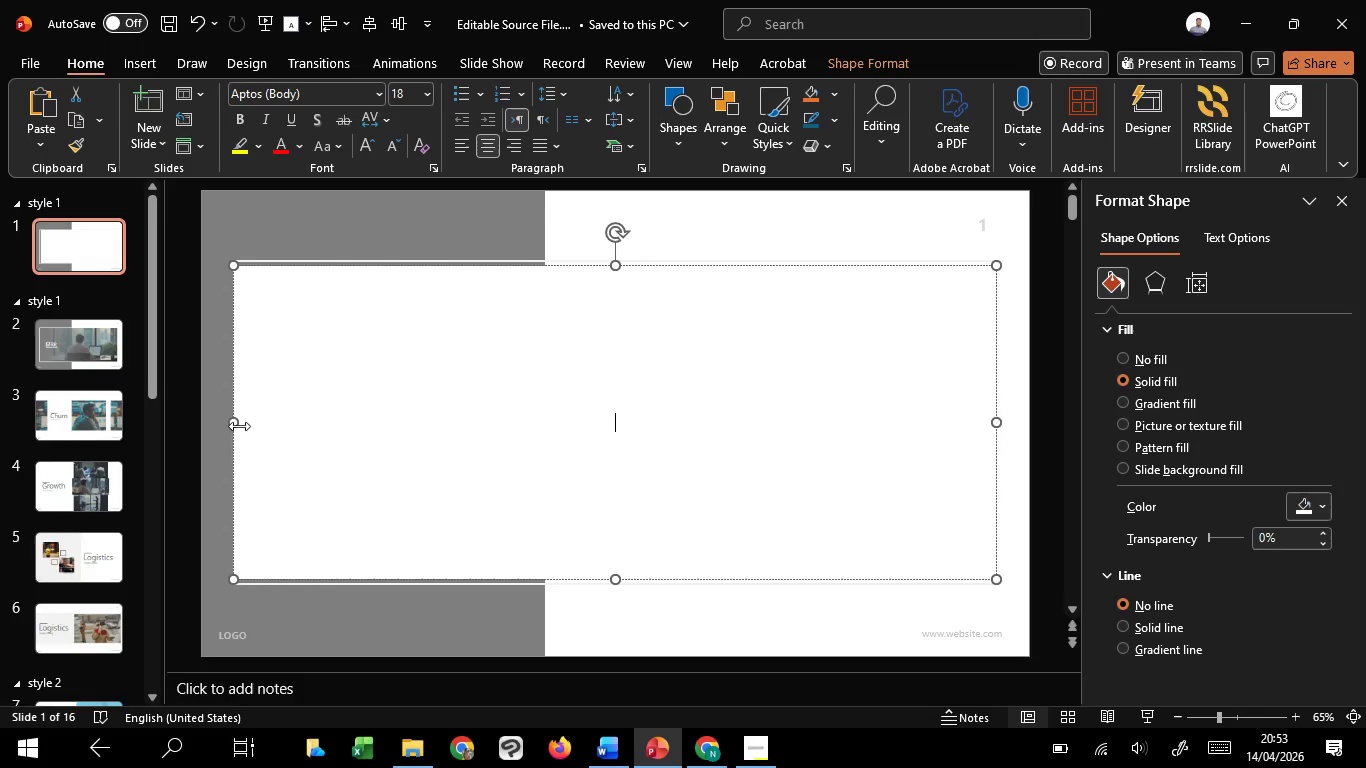 
key(Control+Shift+ControlLeft)
 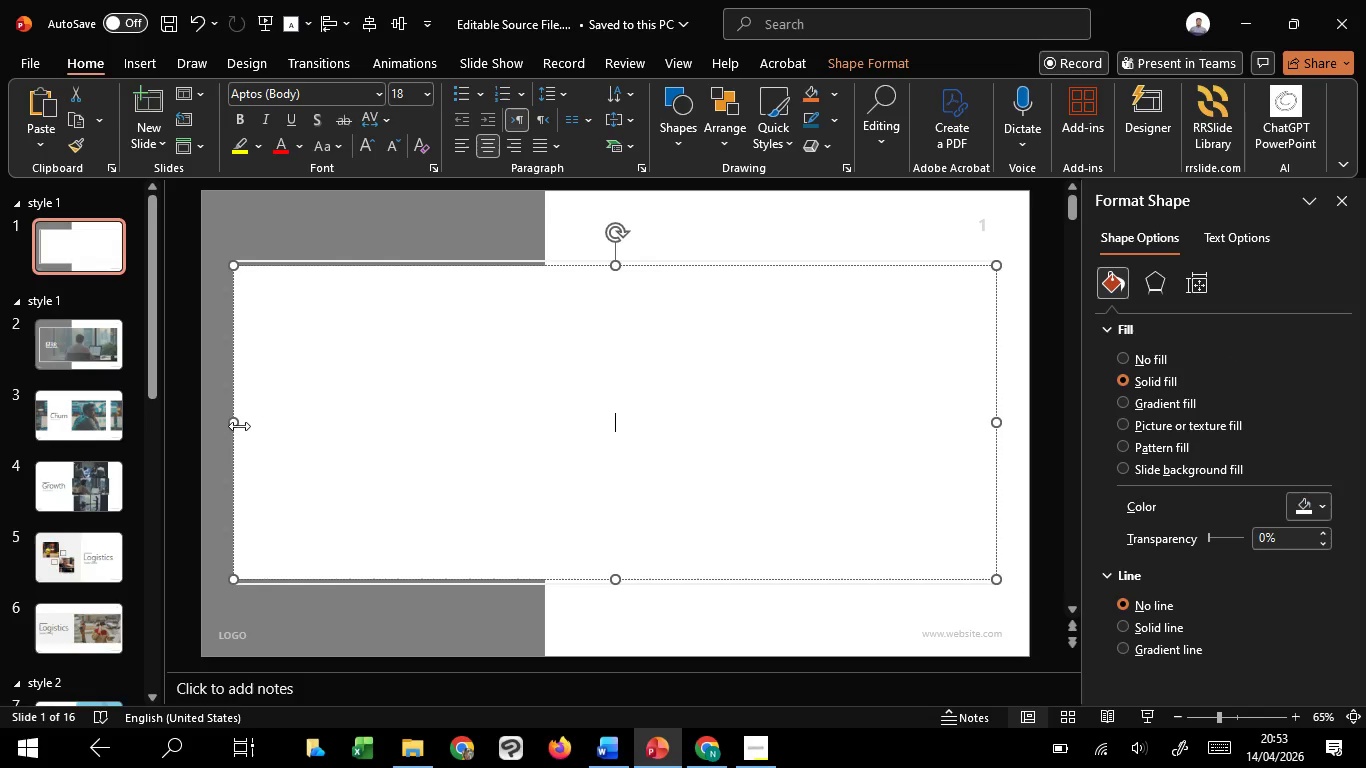 
key(Control+Shift+ControlLeft)
 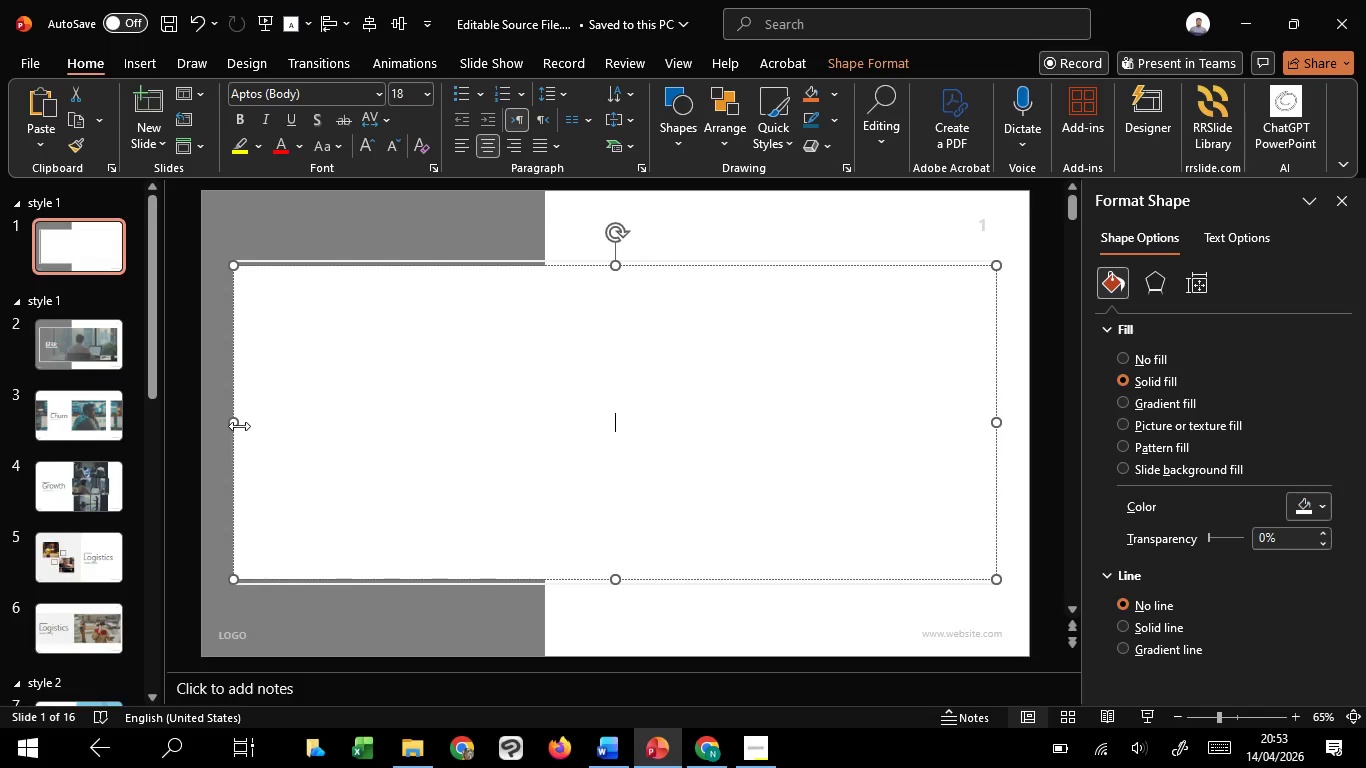 
key(Control+ControlLeft)
 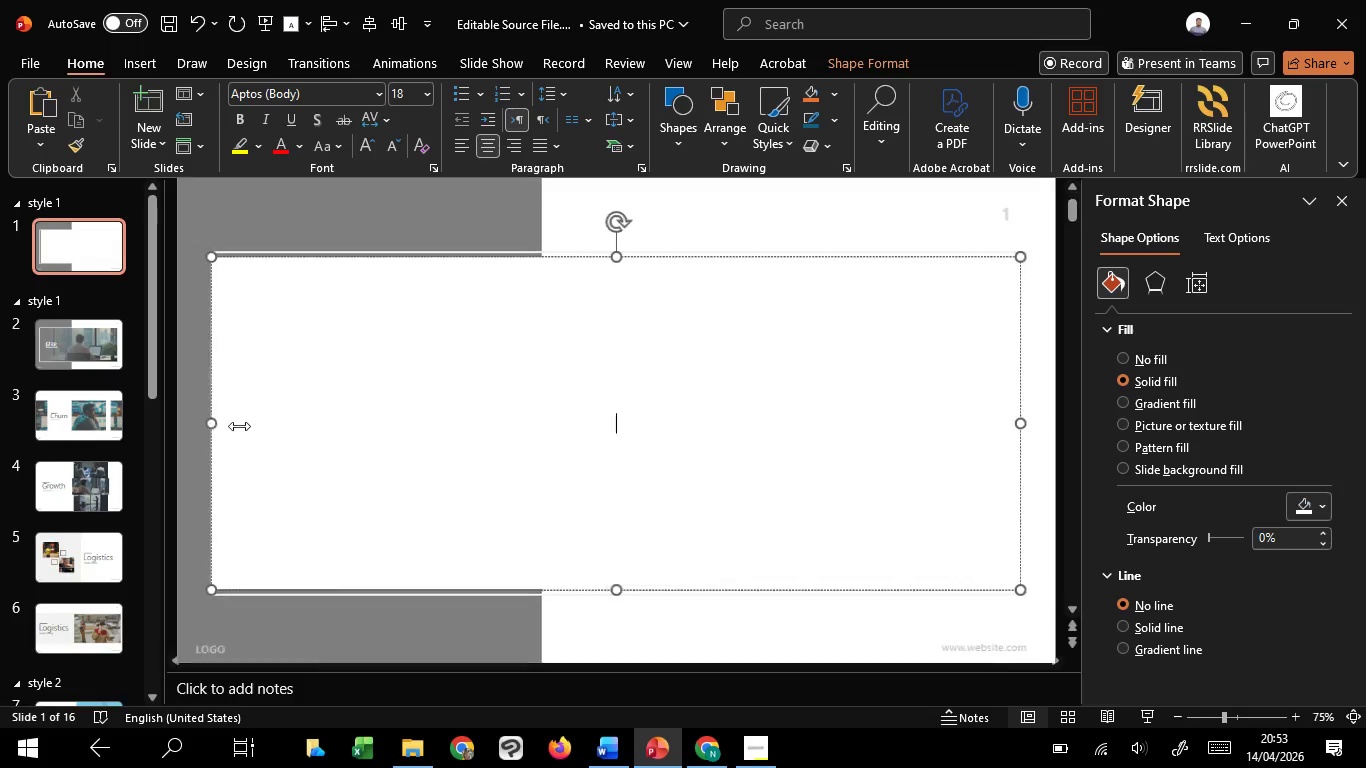 
hold_key(key=ControlLeft, duration=1.51)
scroll: coordinate [239, 426], scroll_direction: up, amount: 3.0
 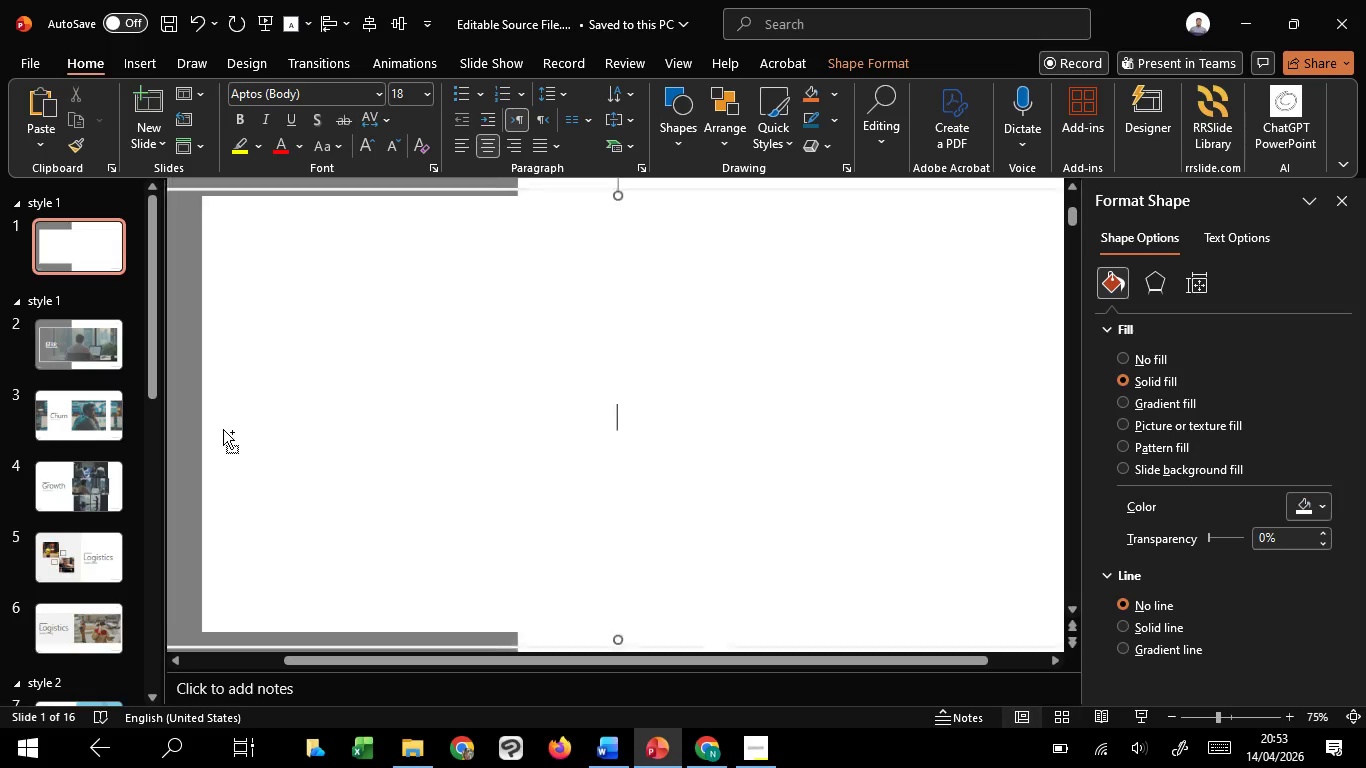 
scroll: coordinate [223, 429], scroll_direction: down, amount: 3.0
 